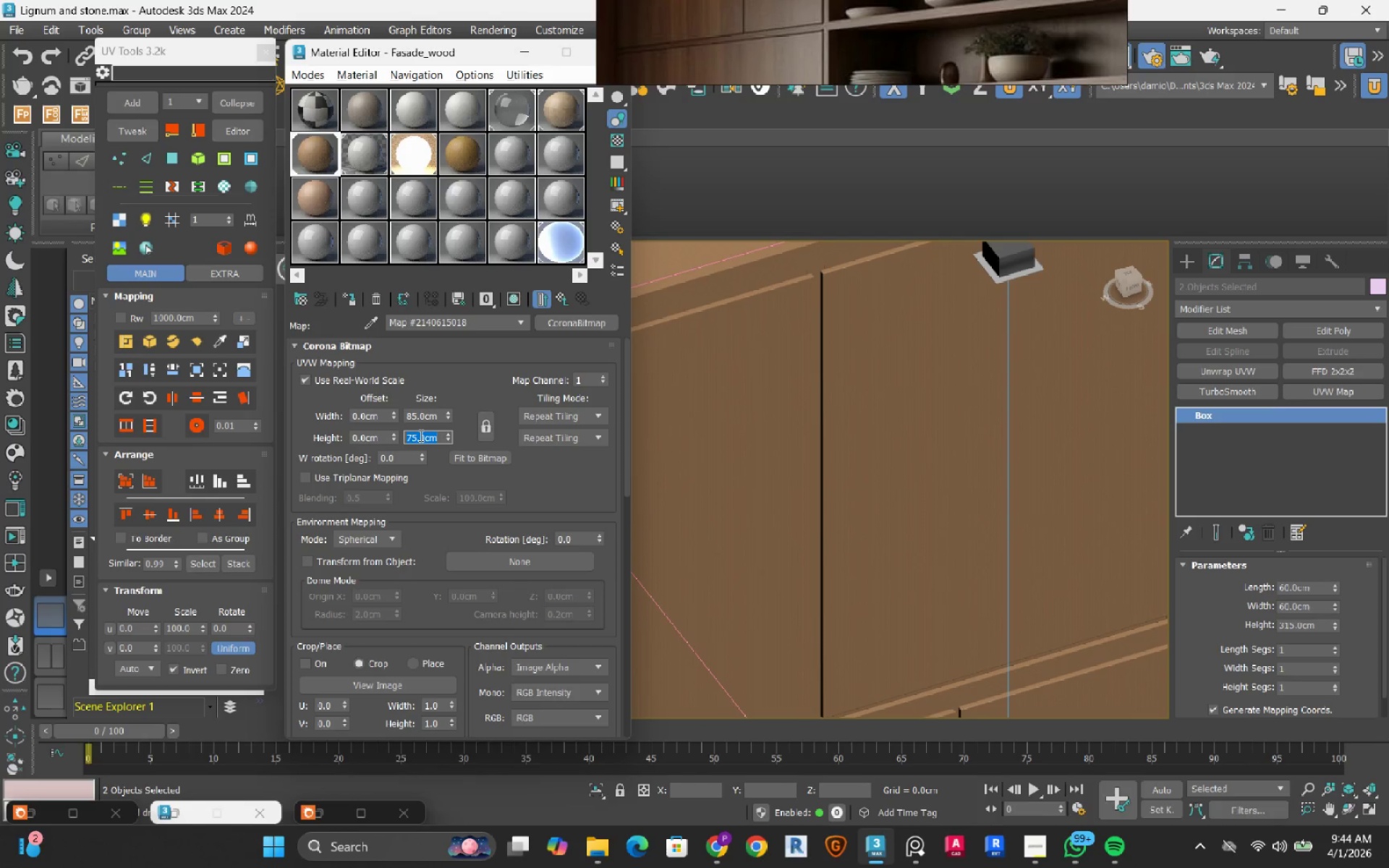 
key(Numpad8)
 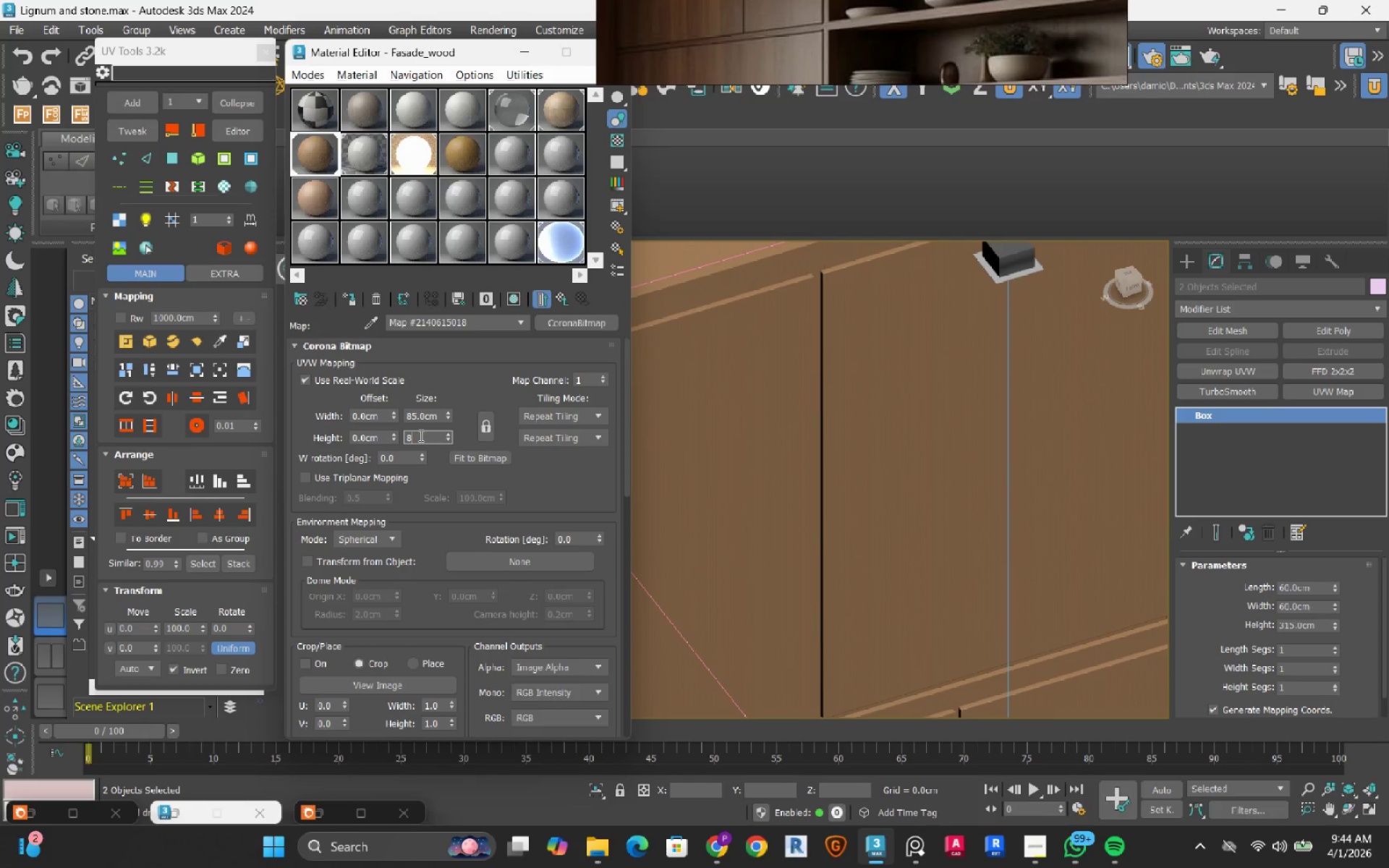 
key(Numpad5)
 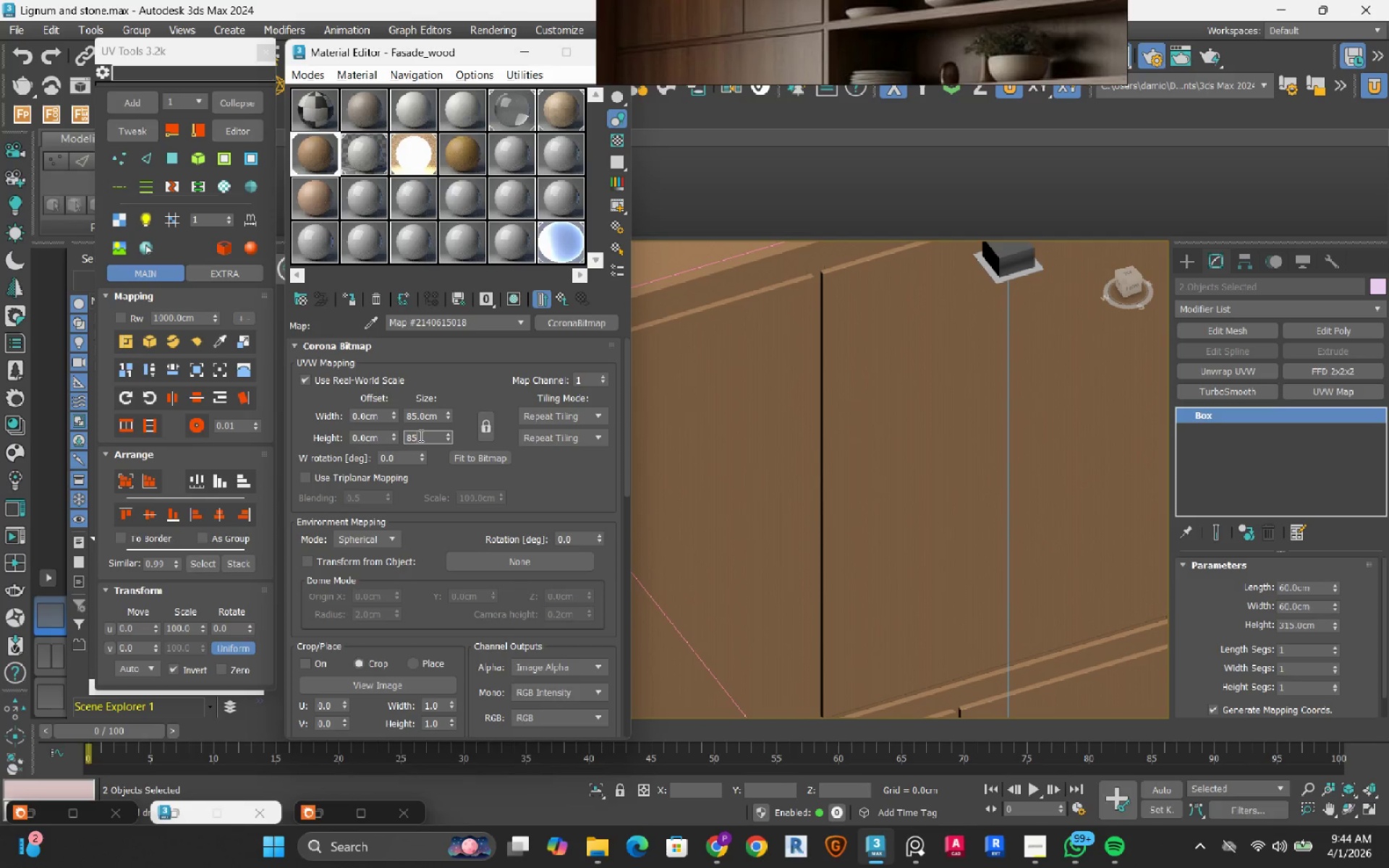 
key(NumpadEnter)
 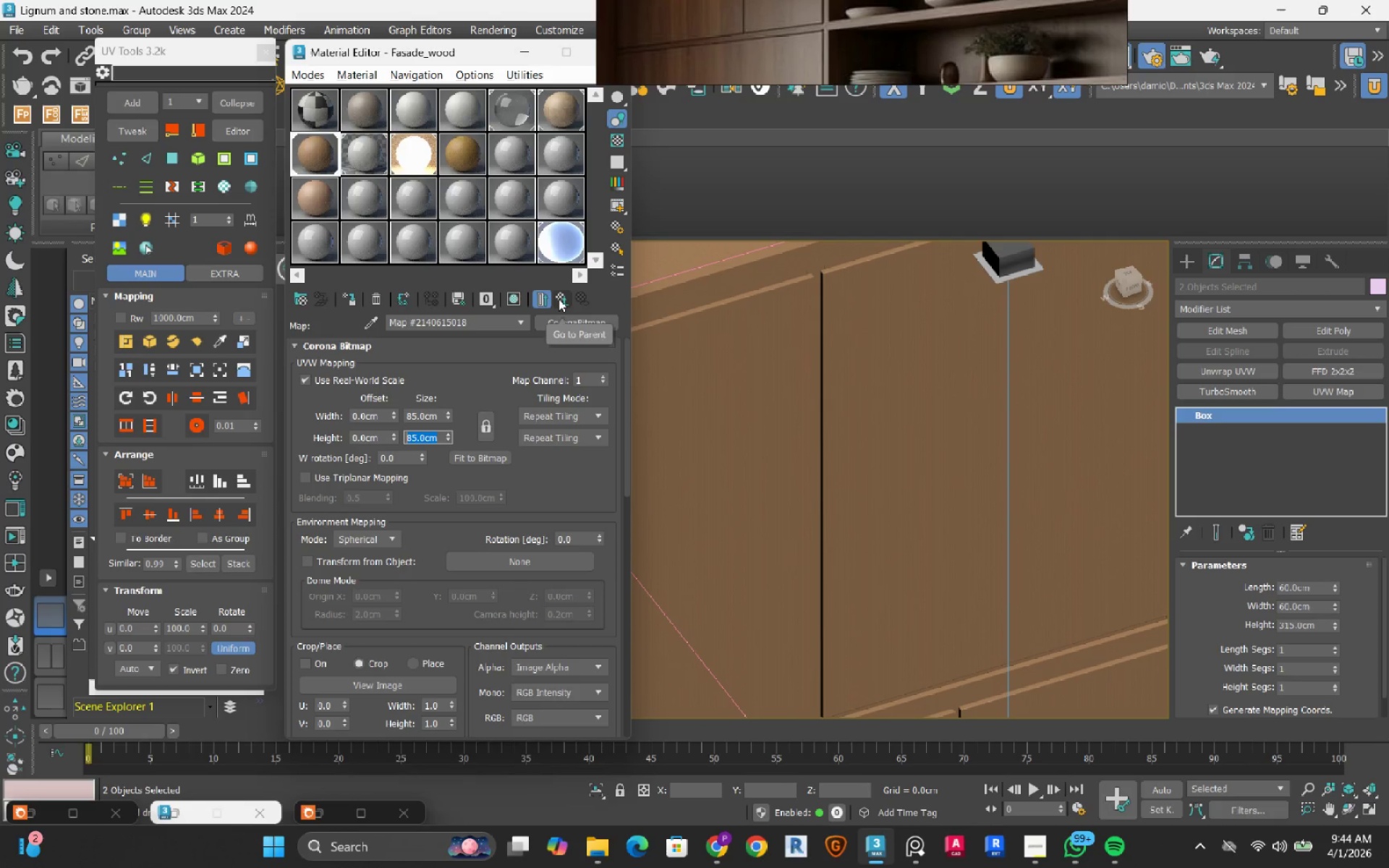 
left_click([558, 299])
 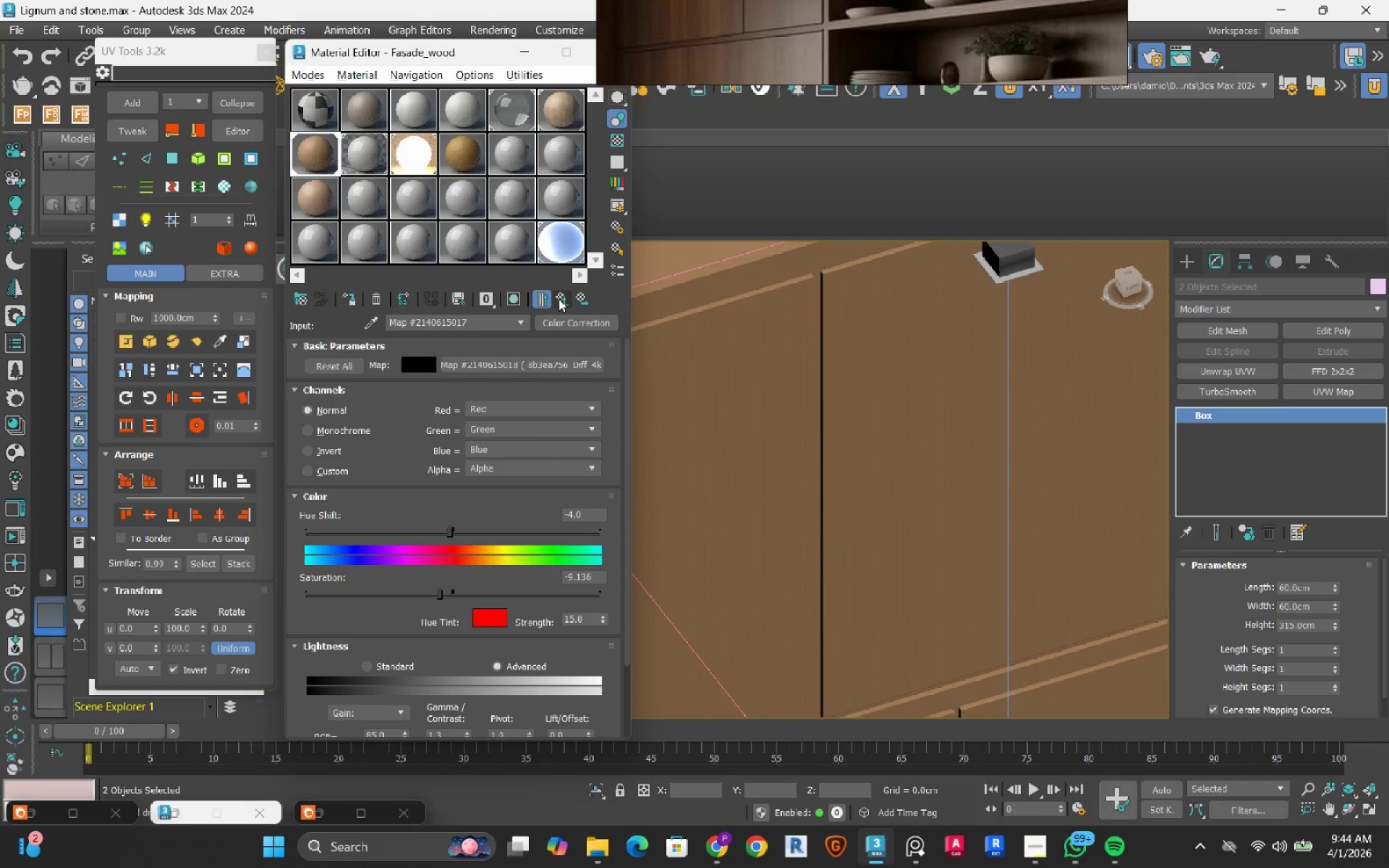 
left_click([558, 299])
 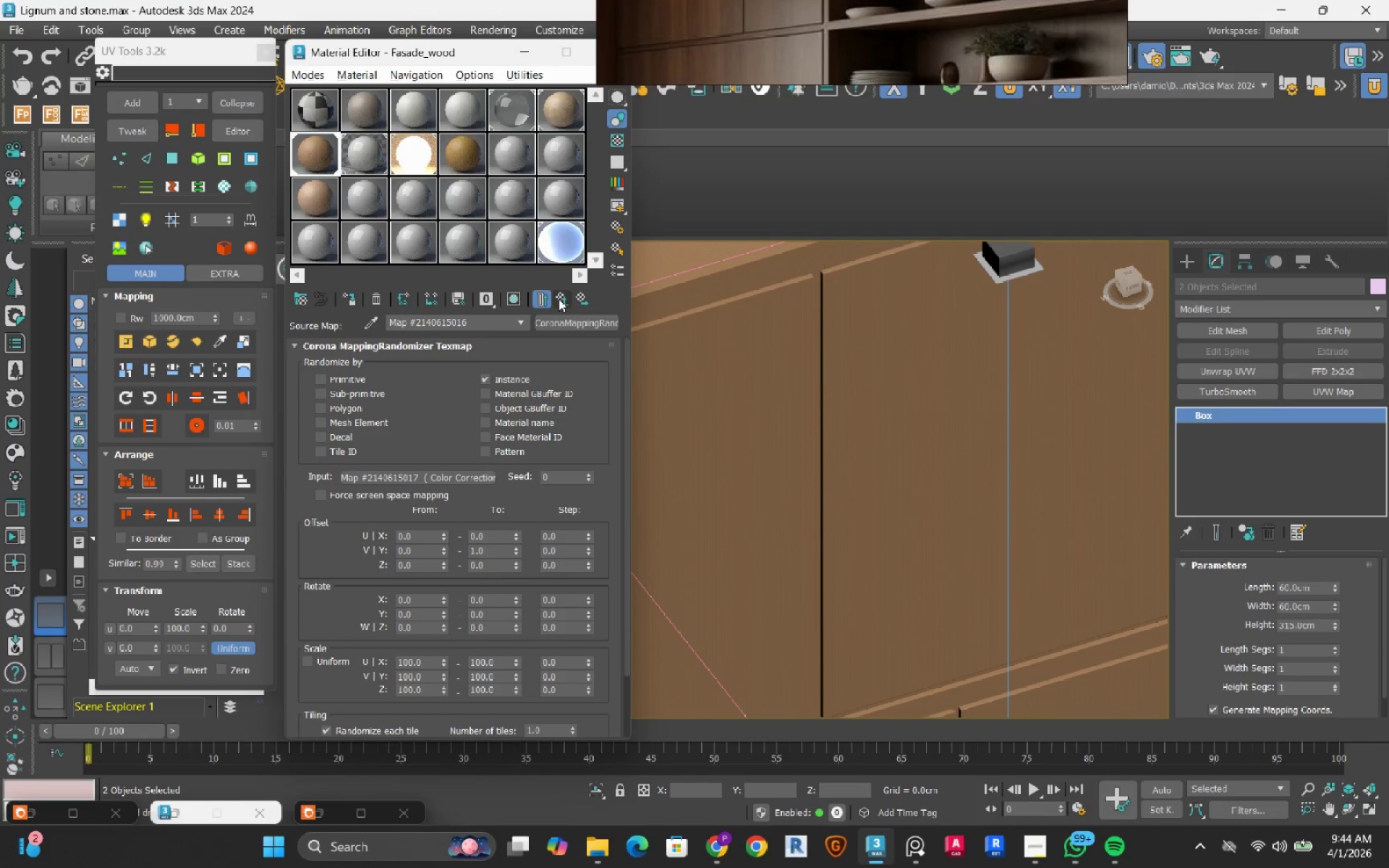 
left_click([558, 299])
 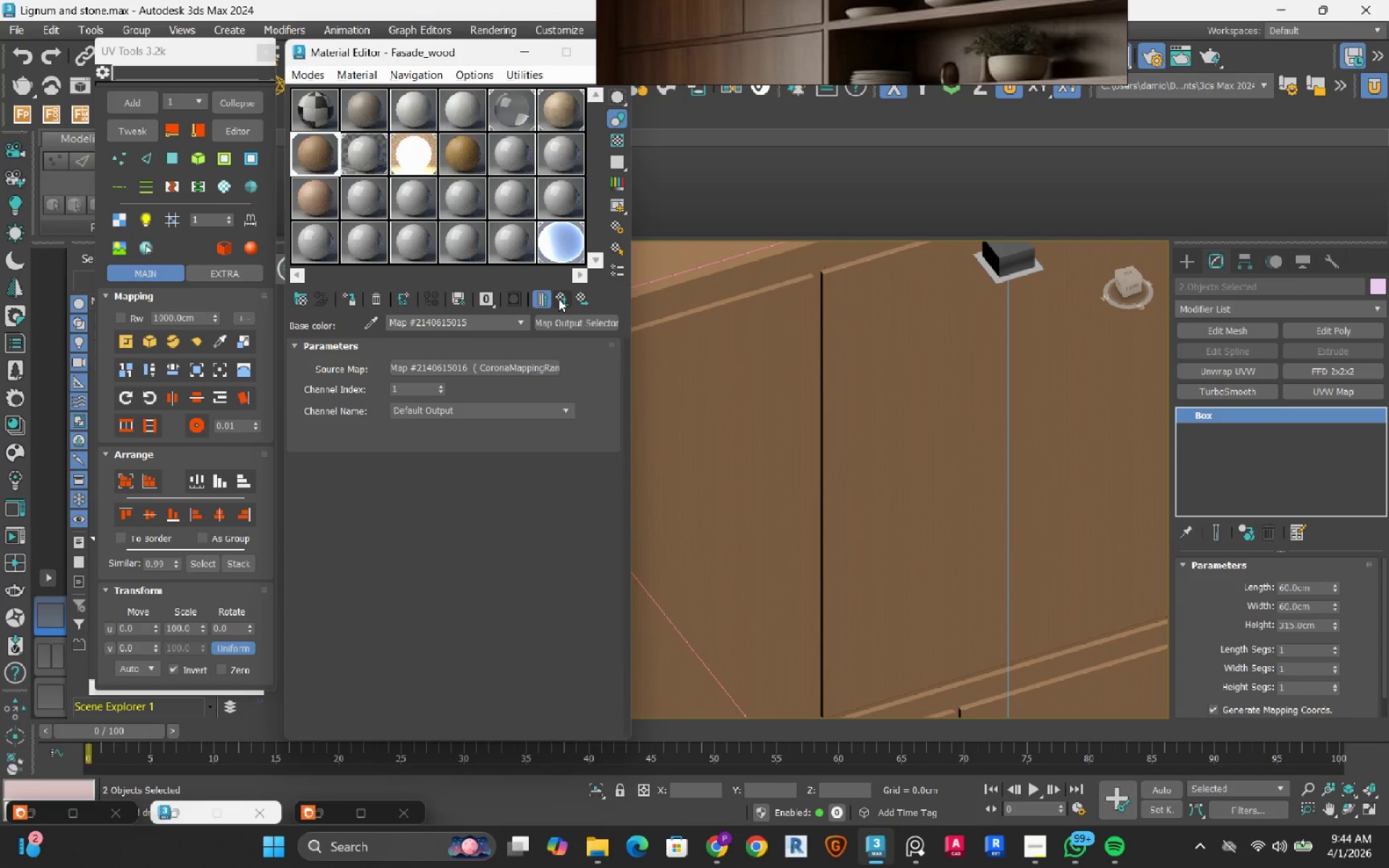 
left_click([558, 299])
 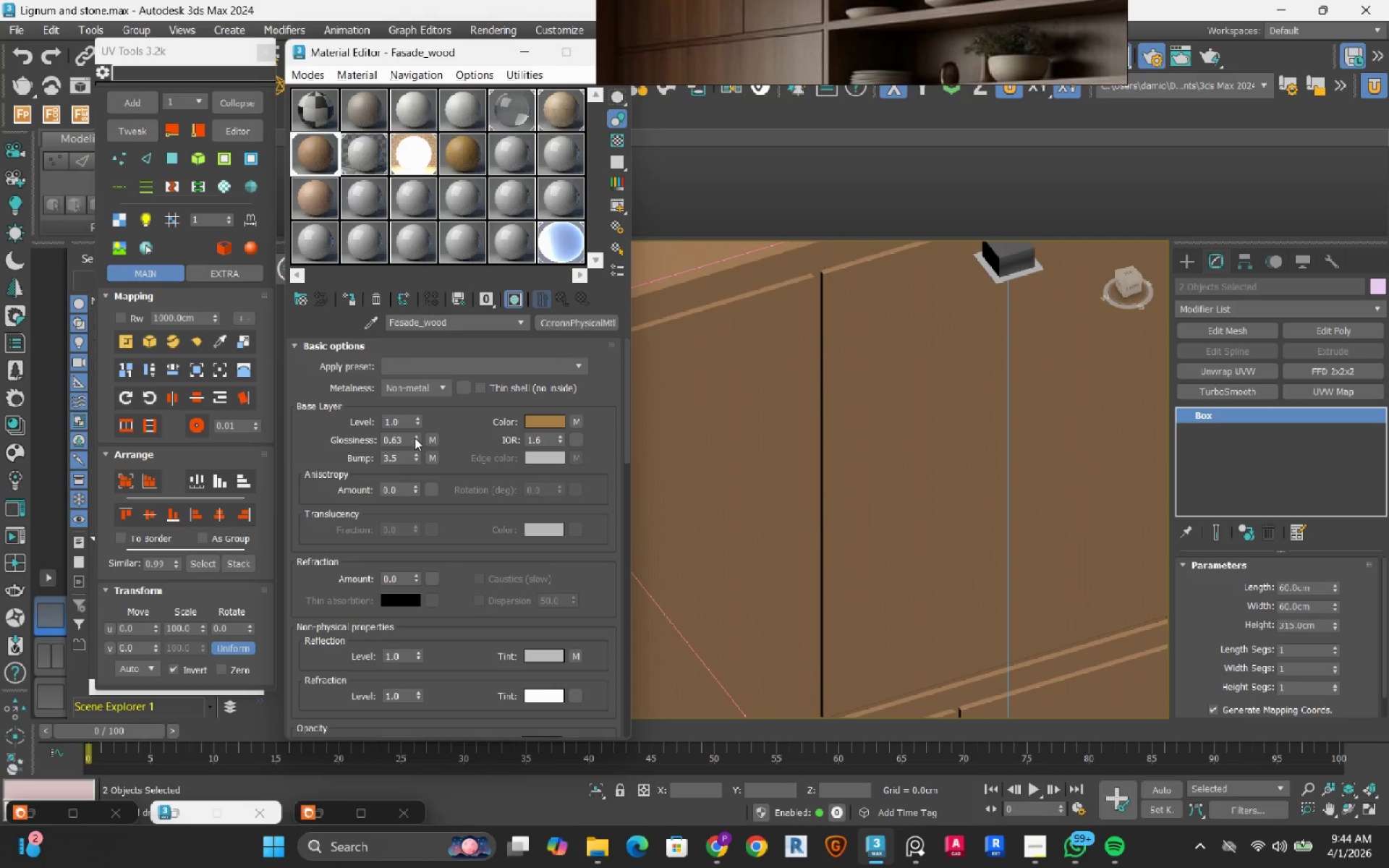 
double_click([407, 438])
 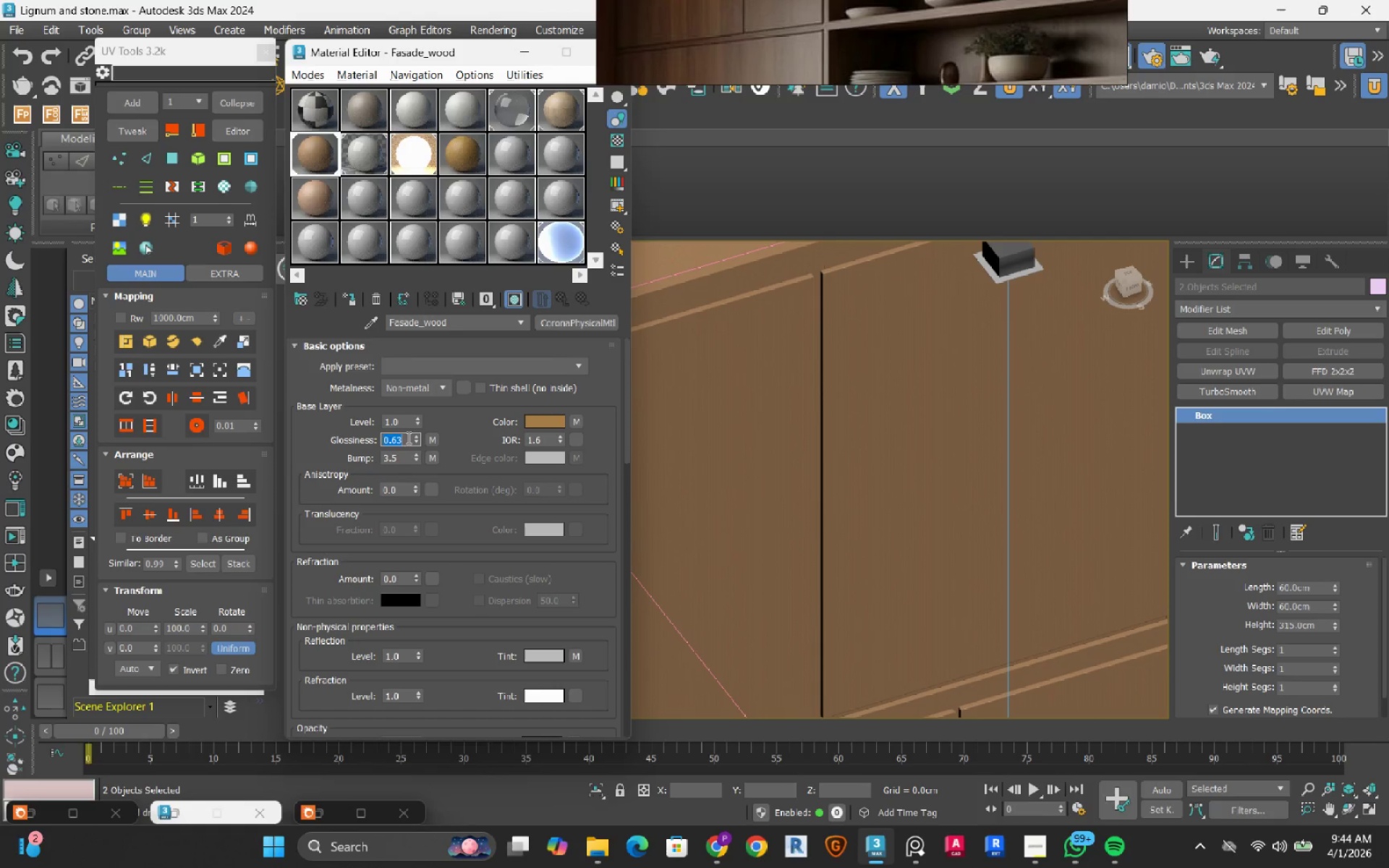 
key(NumpadDecimal)
 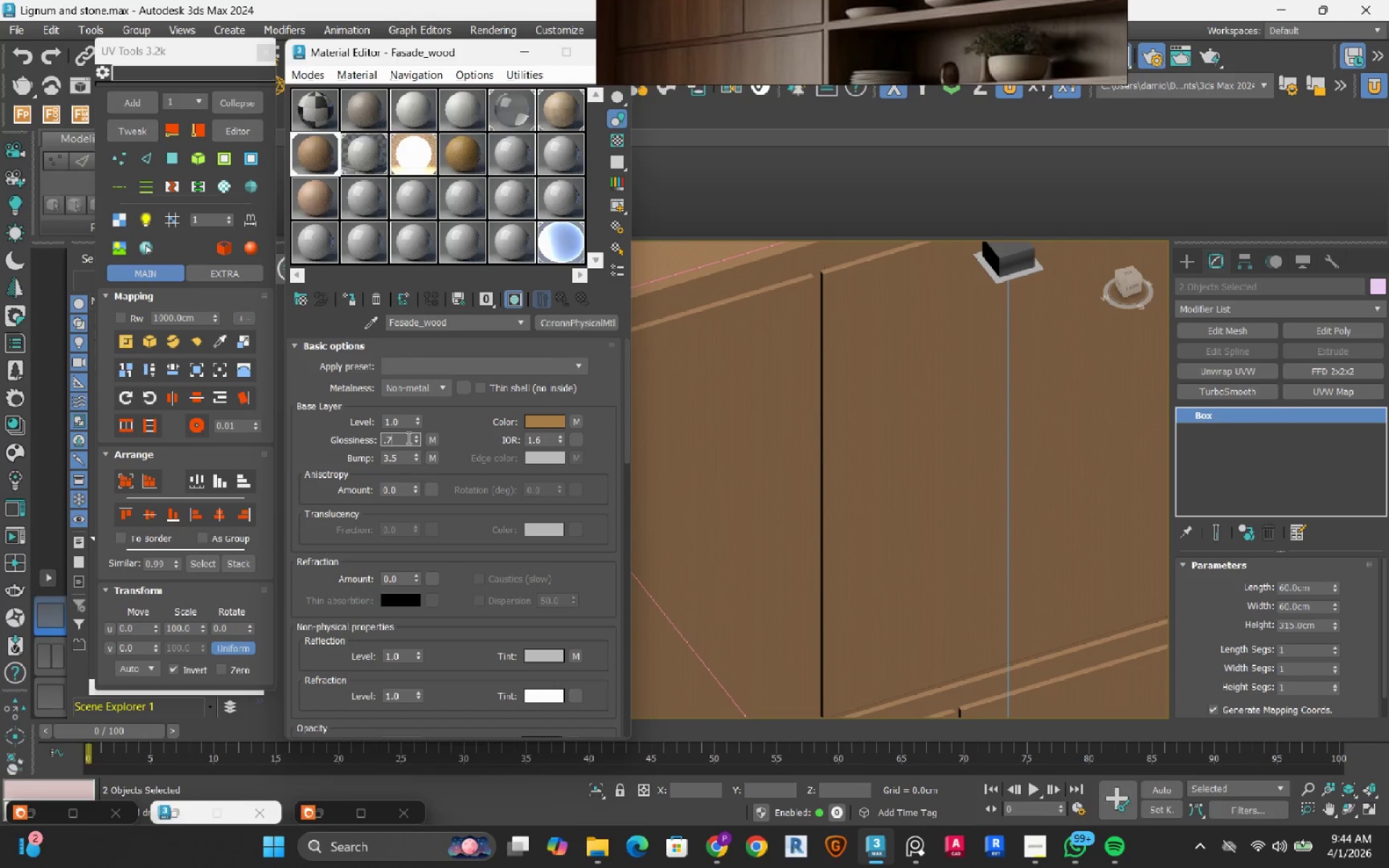 
key(Numpad7)
 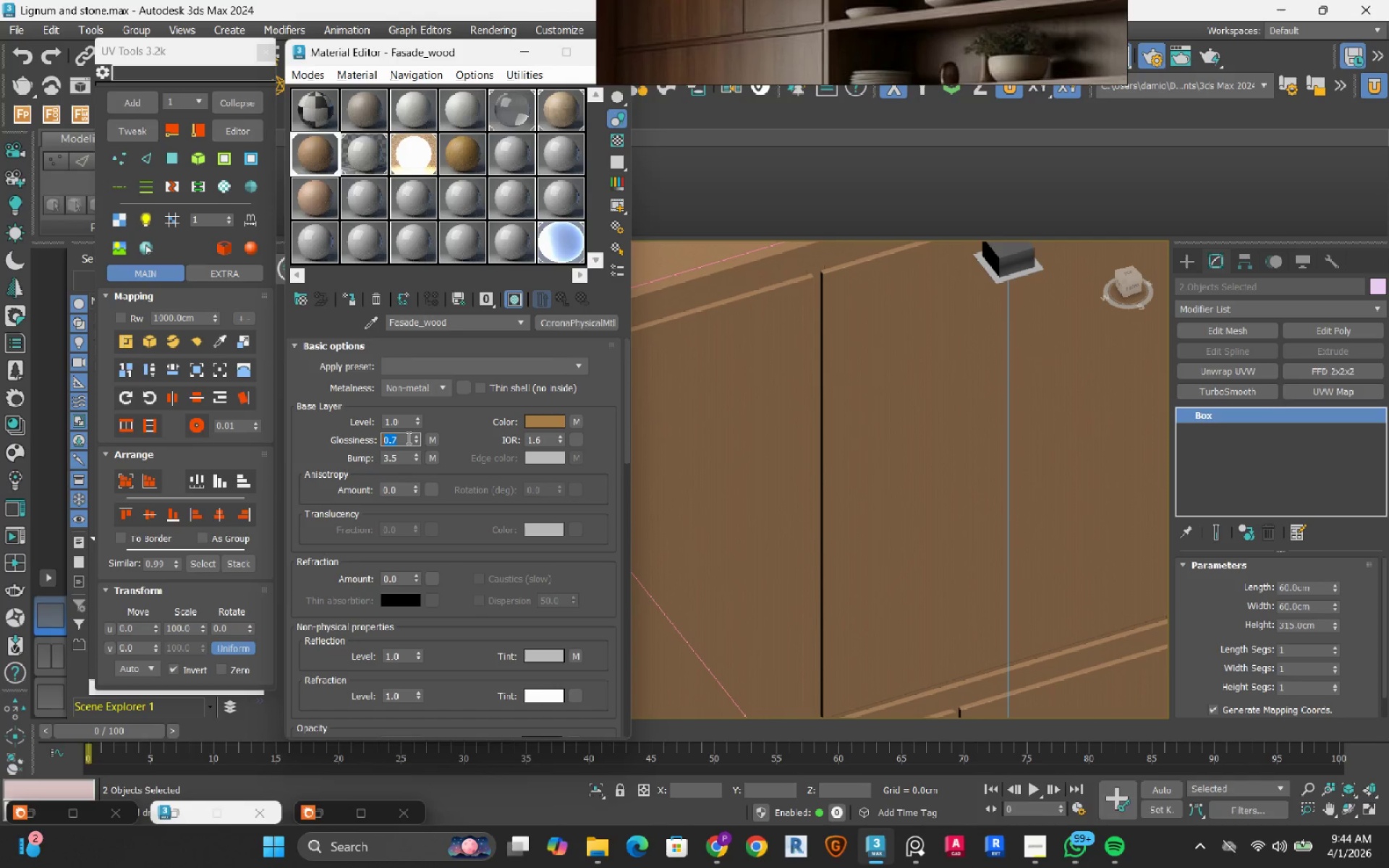 
key(NumpadEnter)
 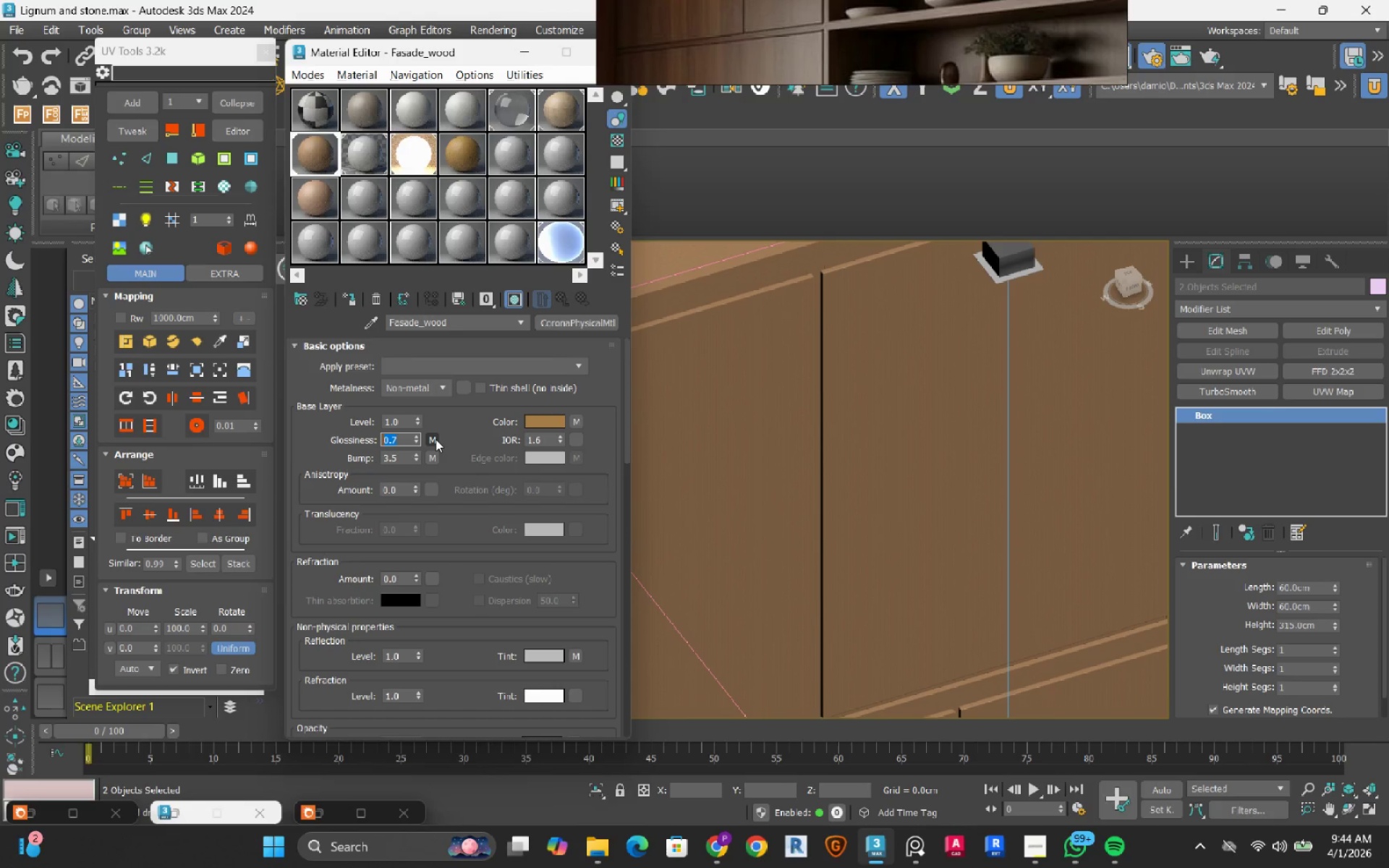 
left_click([436, 439])
 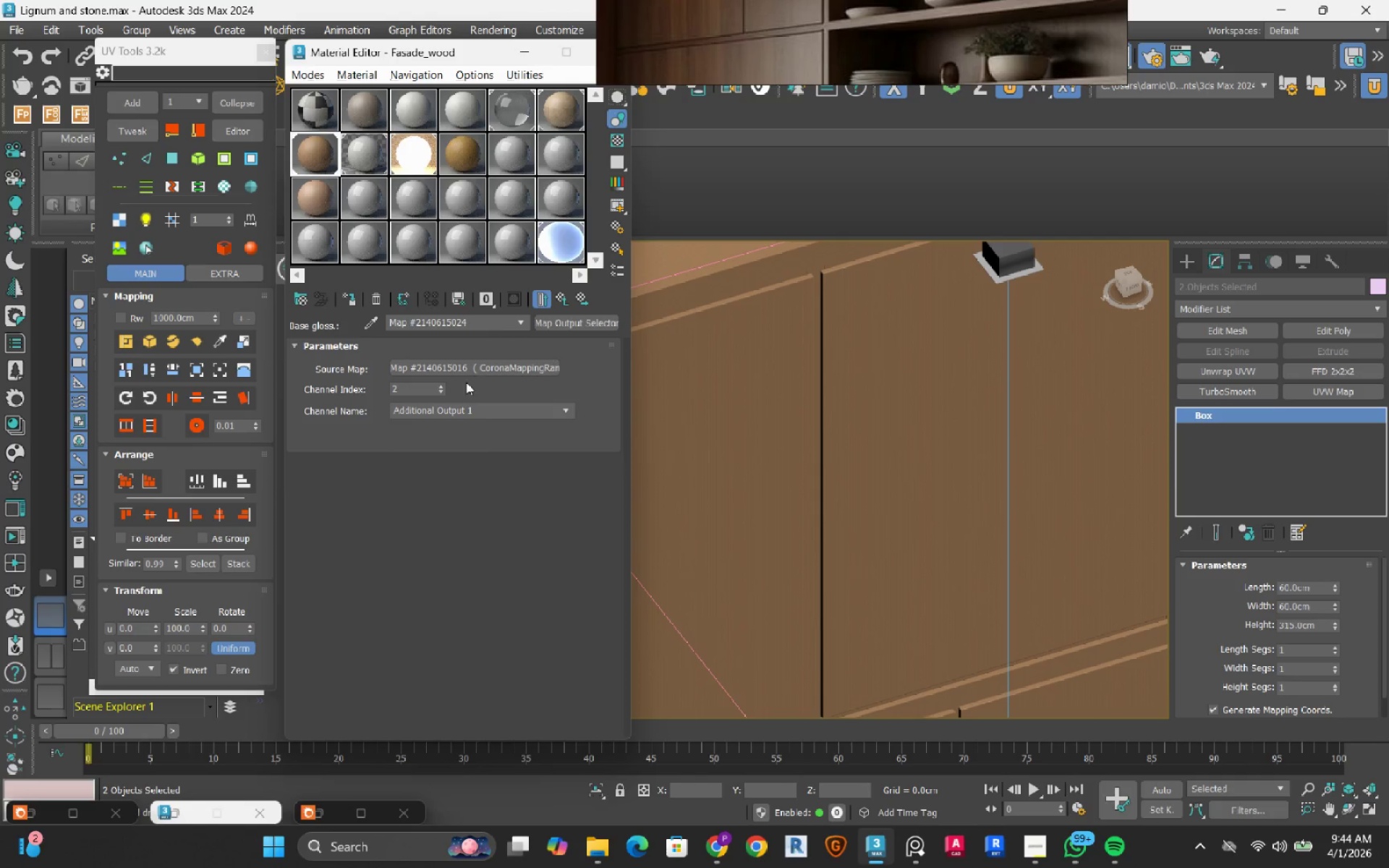 
left_click([476, 370])
 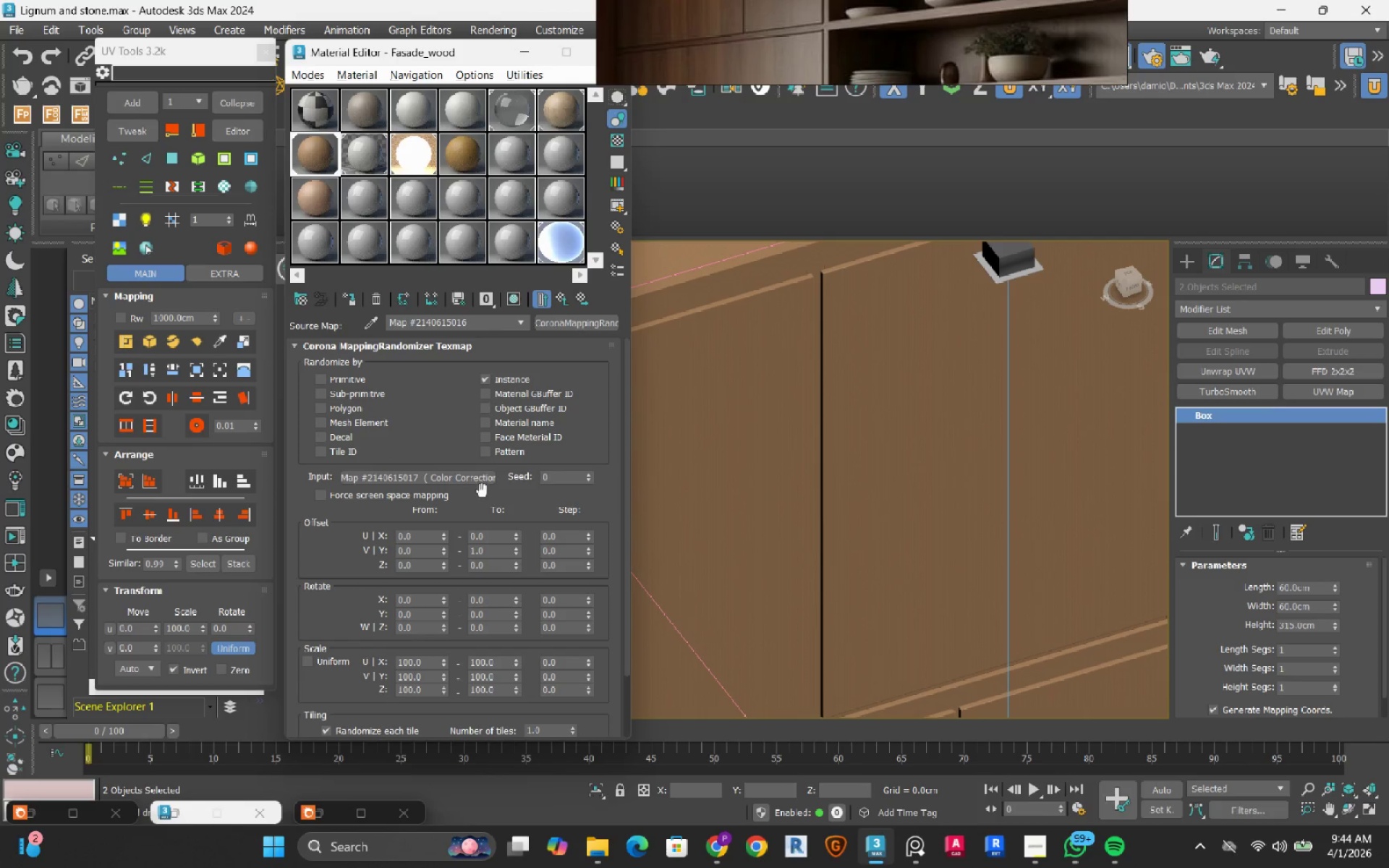 
left_click([471, 479])
 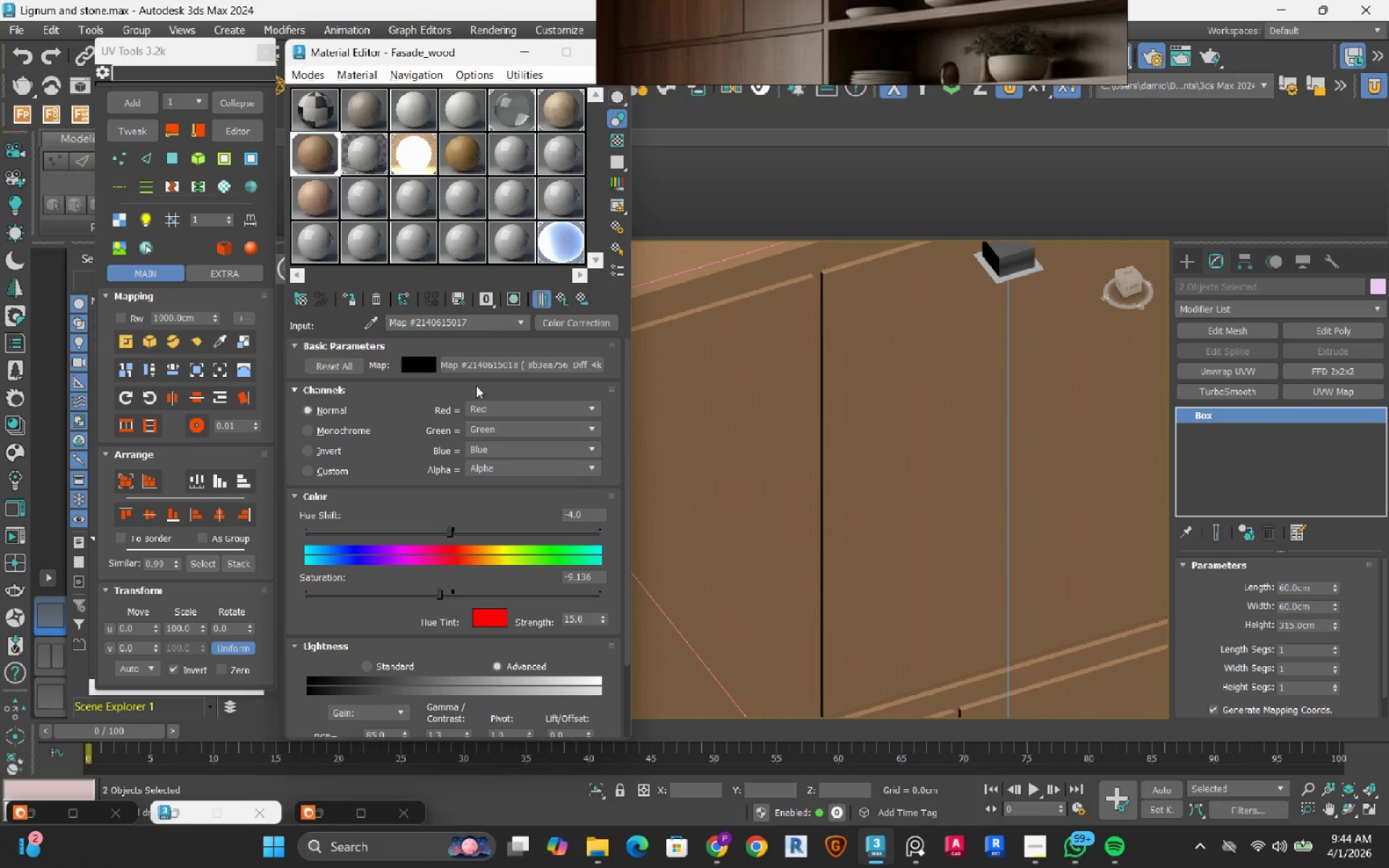 
left_click([485, 358])
 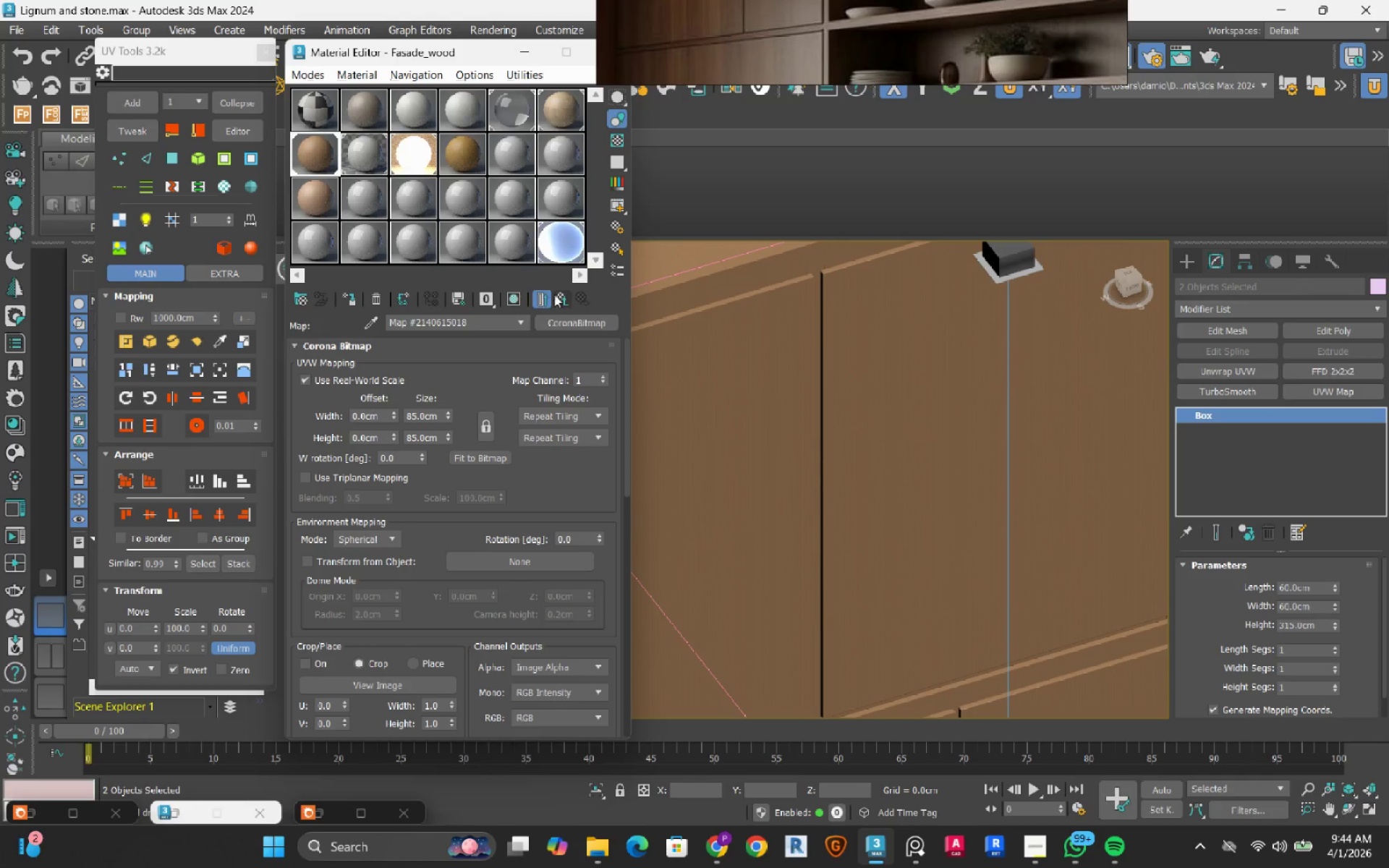 
left_click([561, 296])
 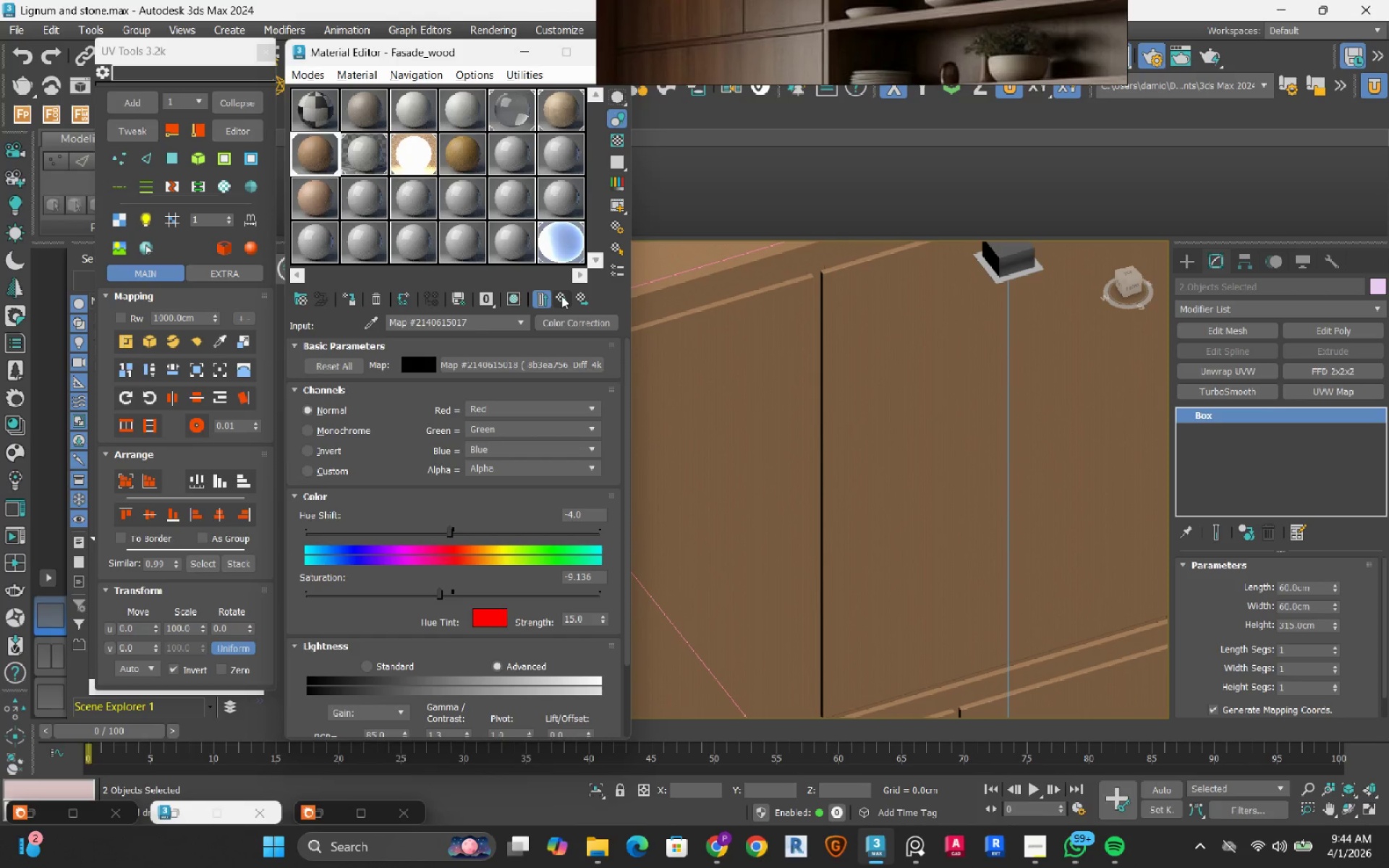 
left_click([561, 296])
 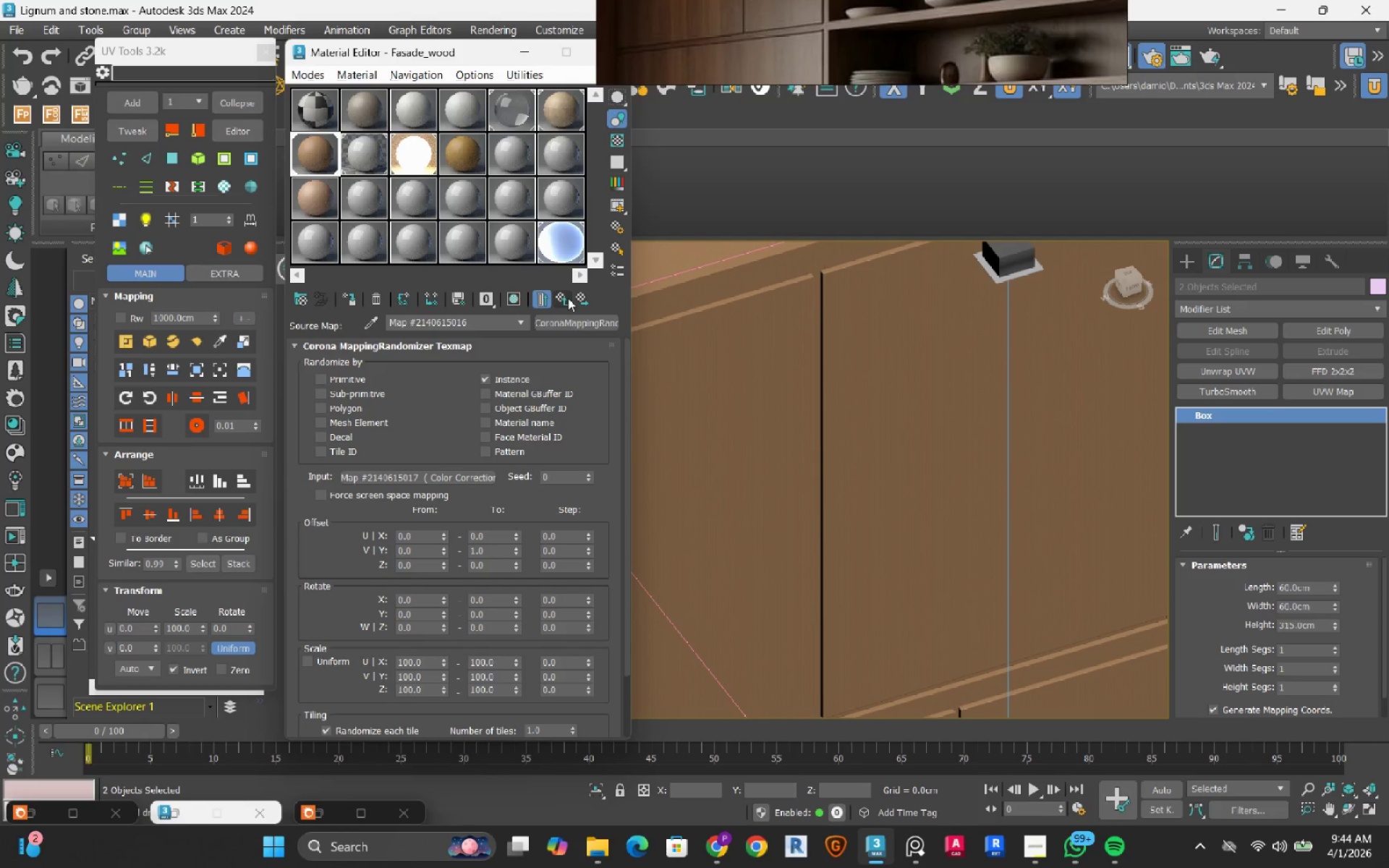 
left_click([568, 298])
 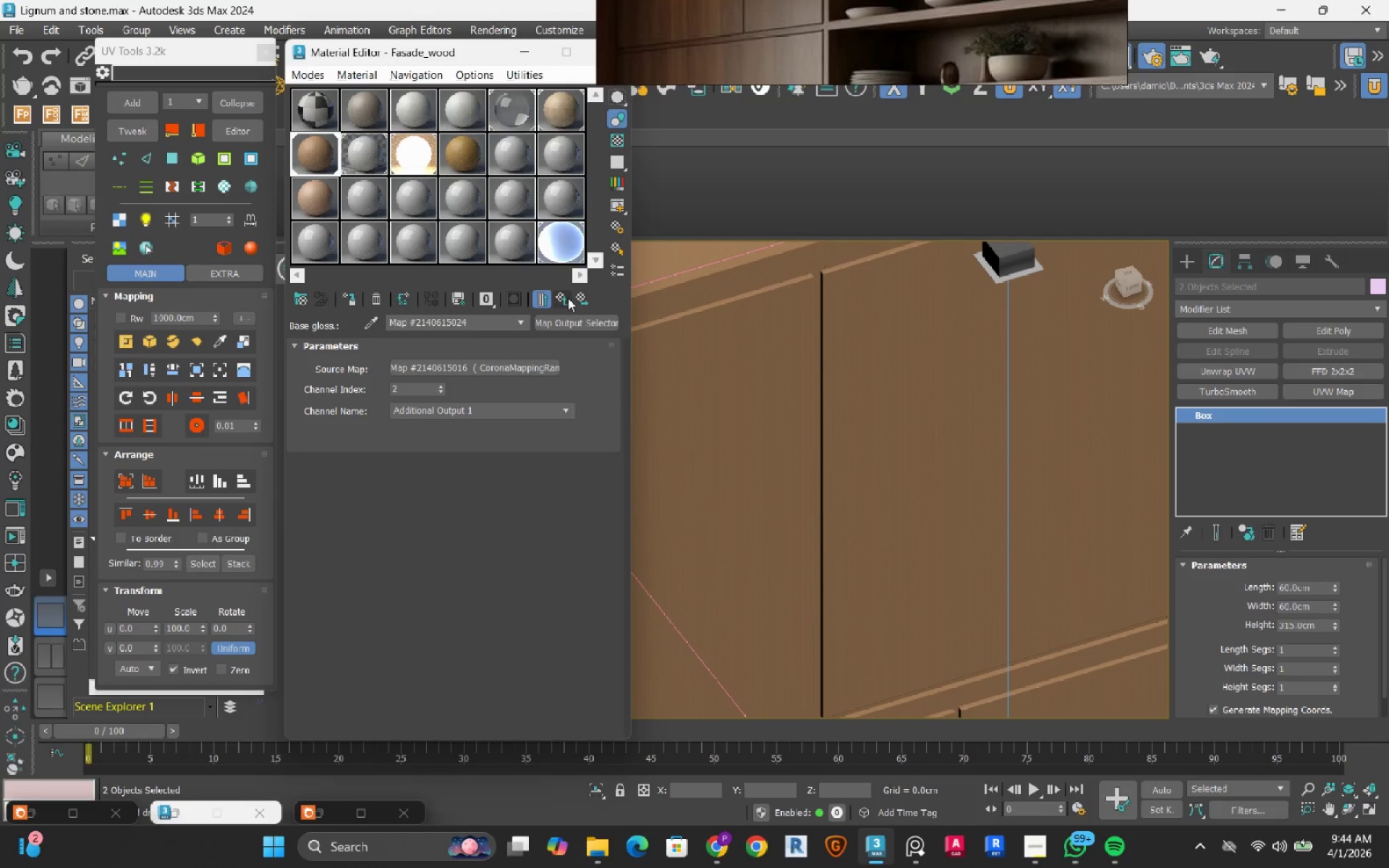 
left_click([568, 298])
 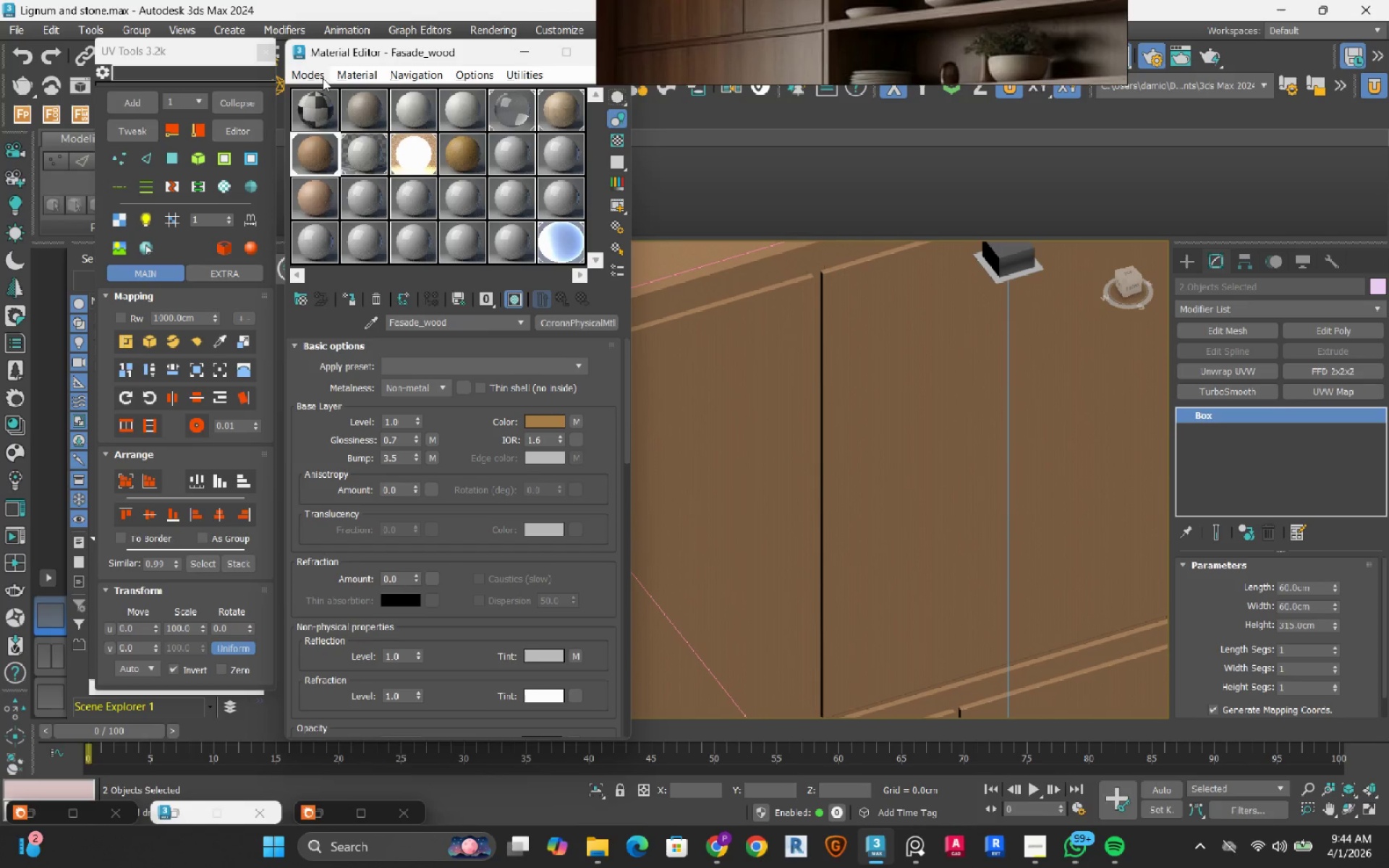 
left_click([321, 76])
 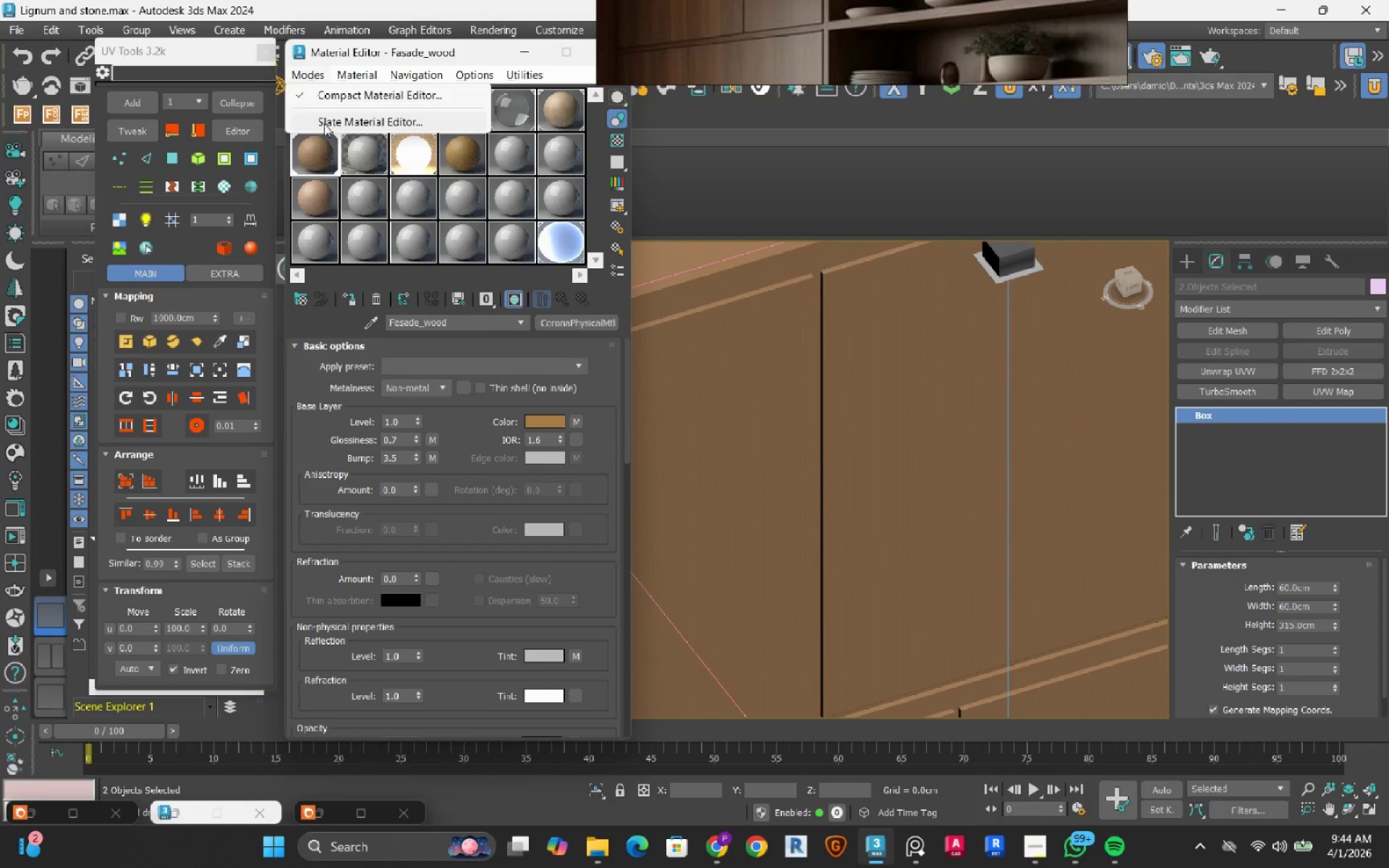 
left_click([325, 124])
 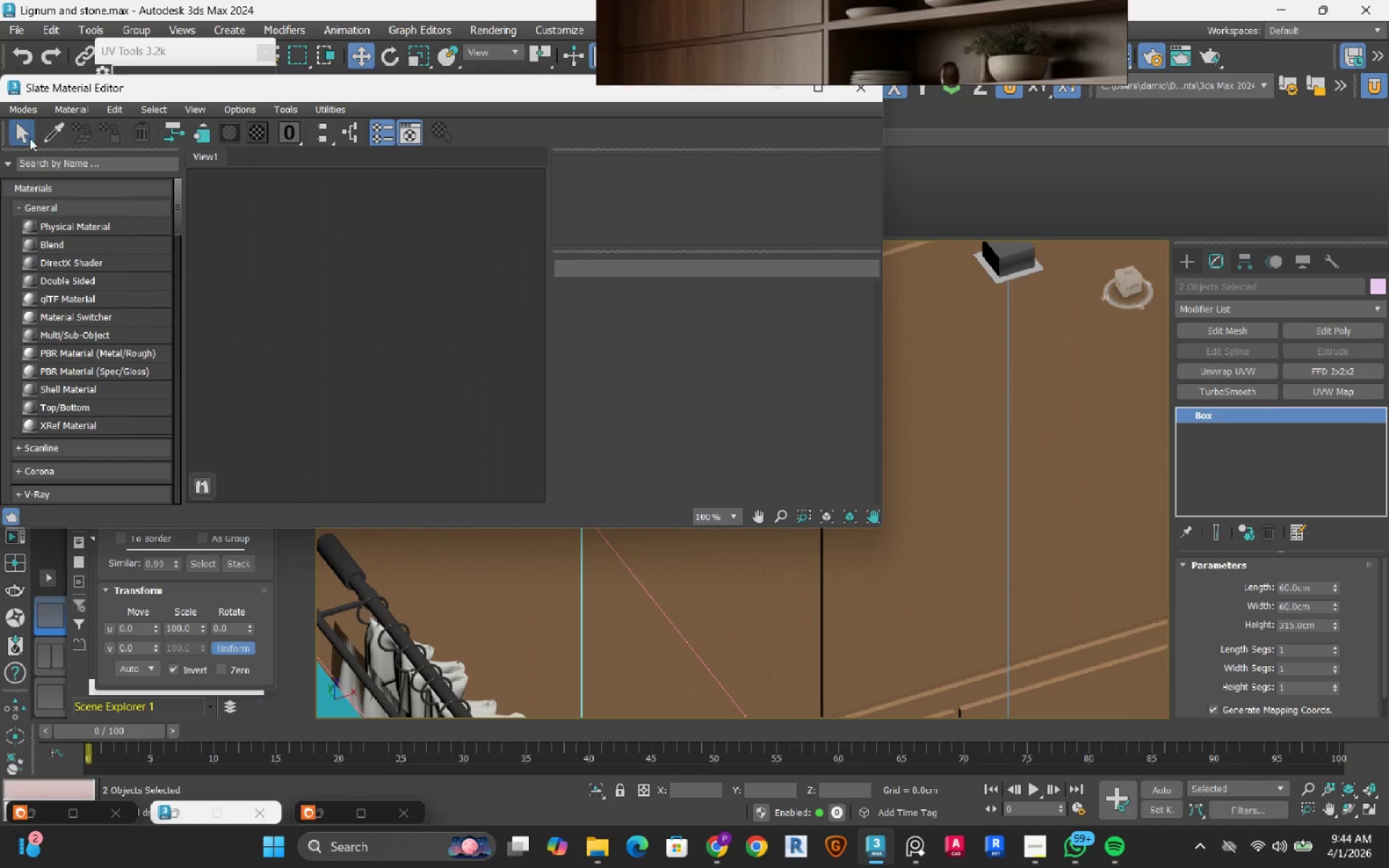 
left_click([60, 127])
 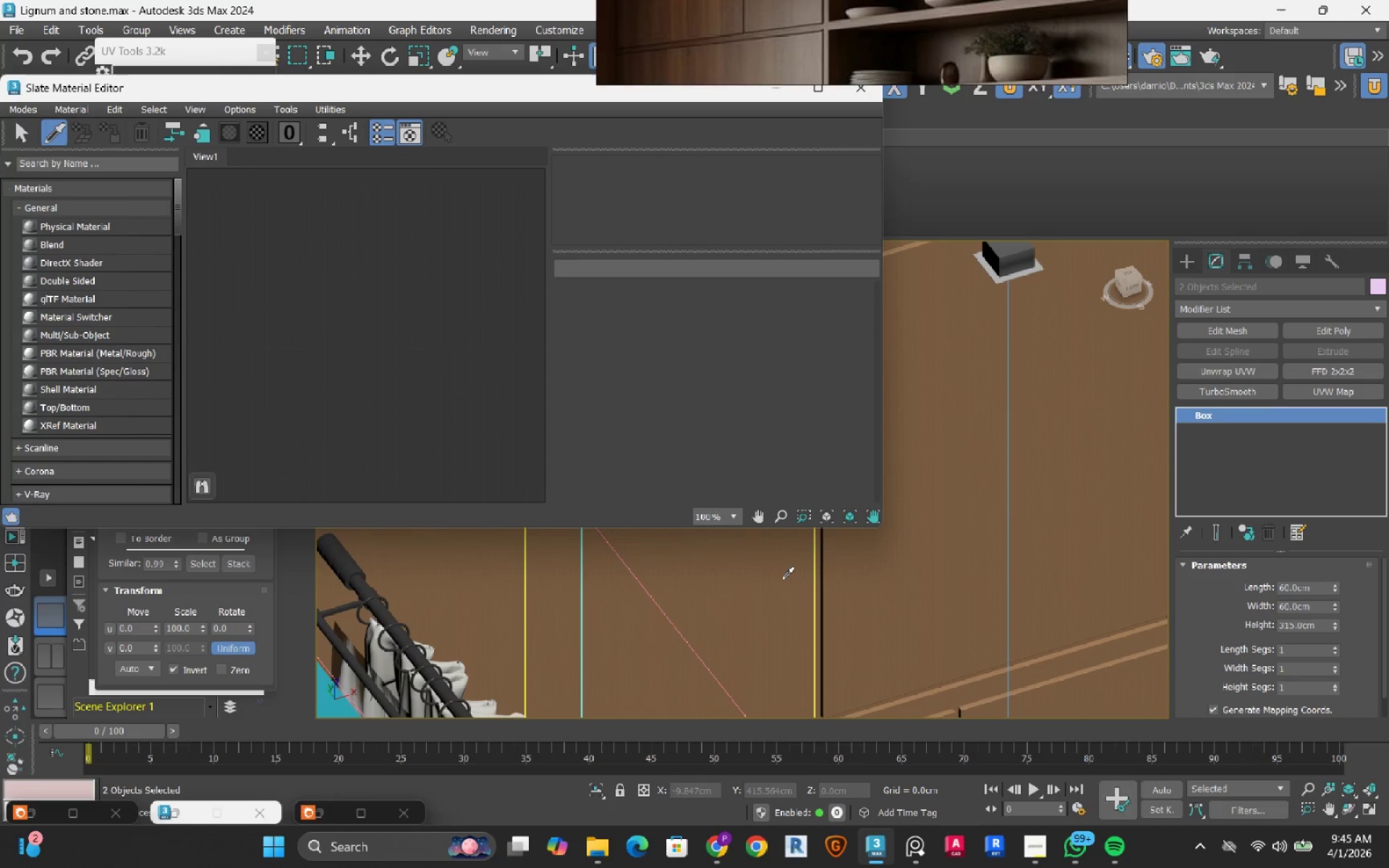 
left_click([782, 579])
 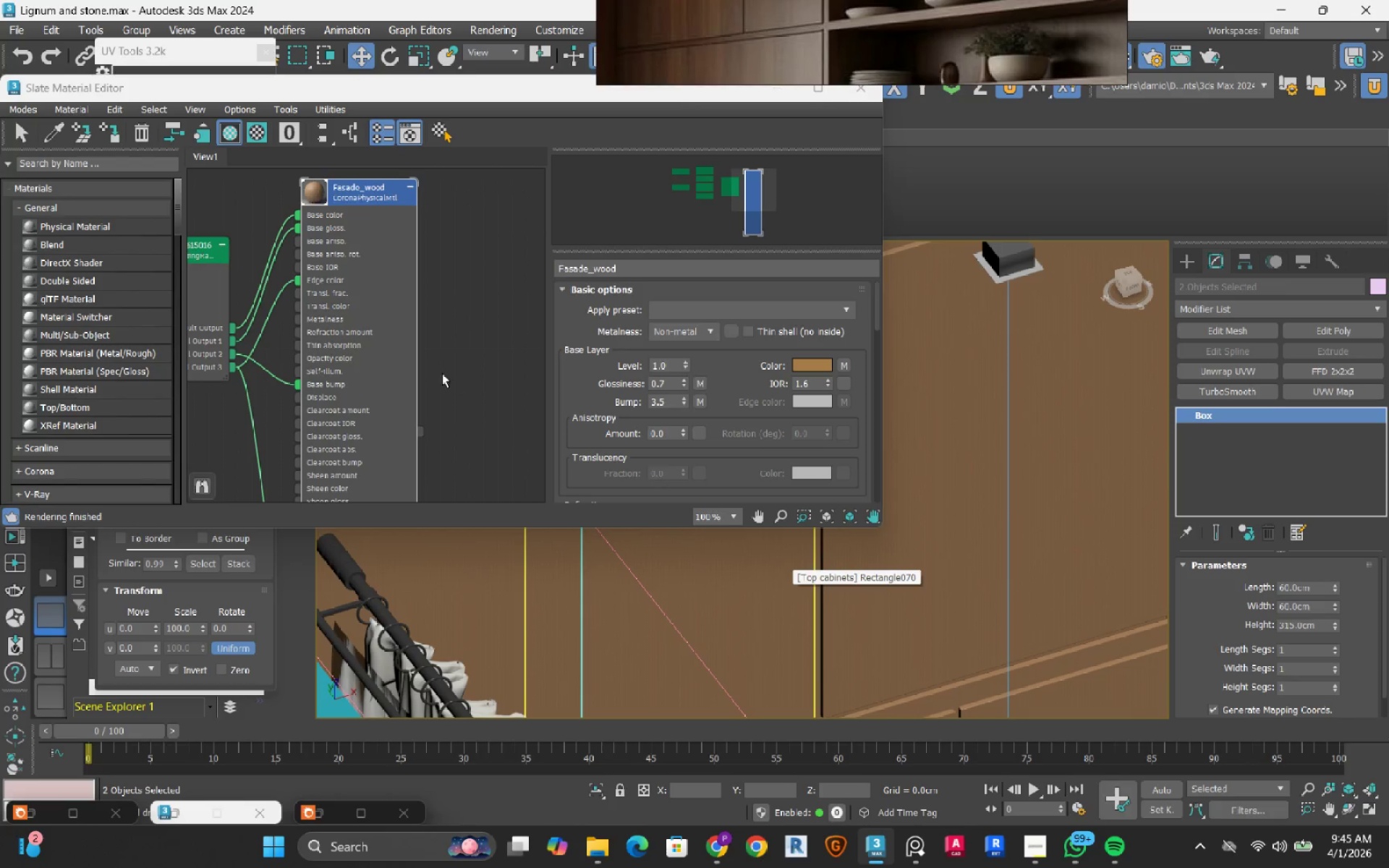 
scroll: coordinate [407, 368], scroll_direction: down, amount: 3.0
 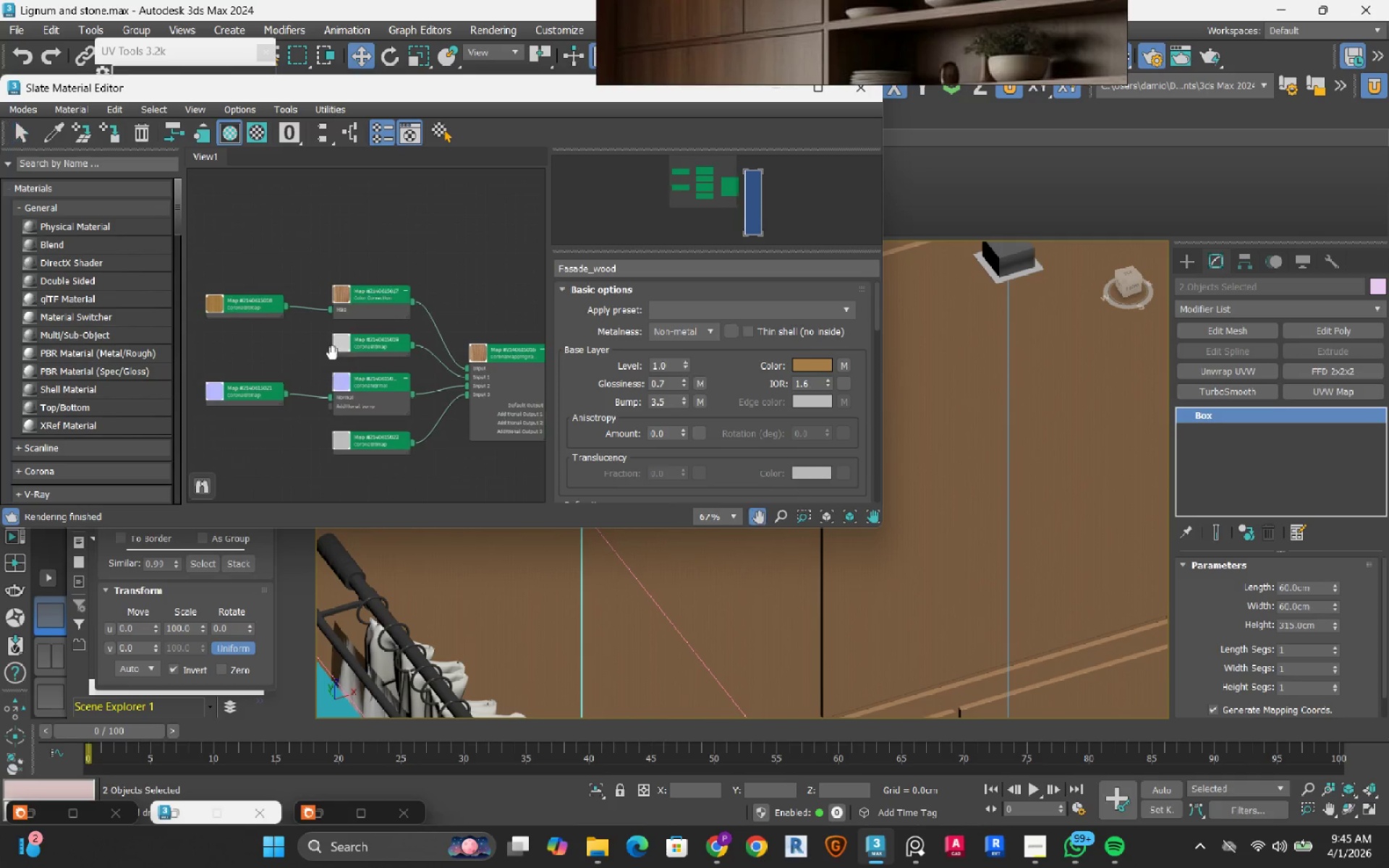 
left_click([430, 326])
 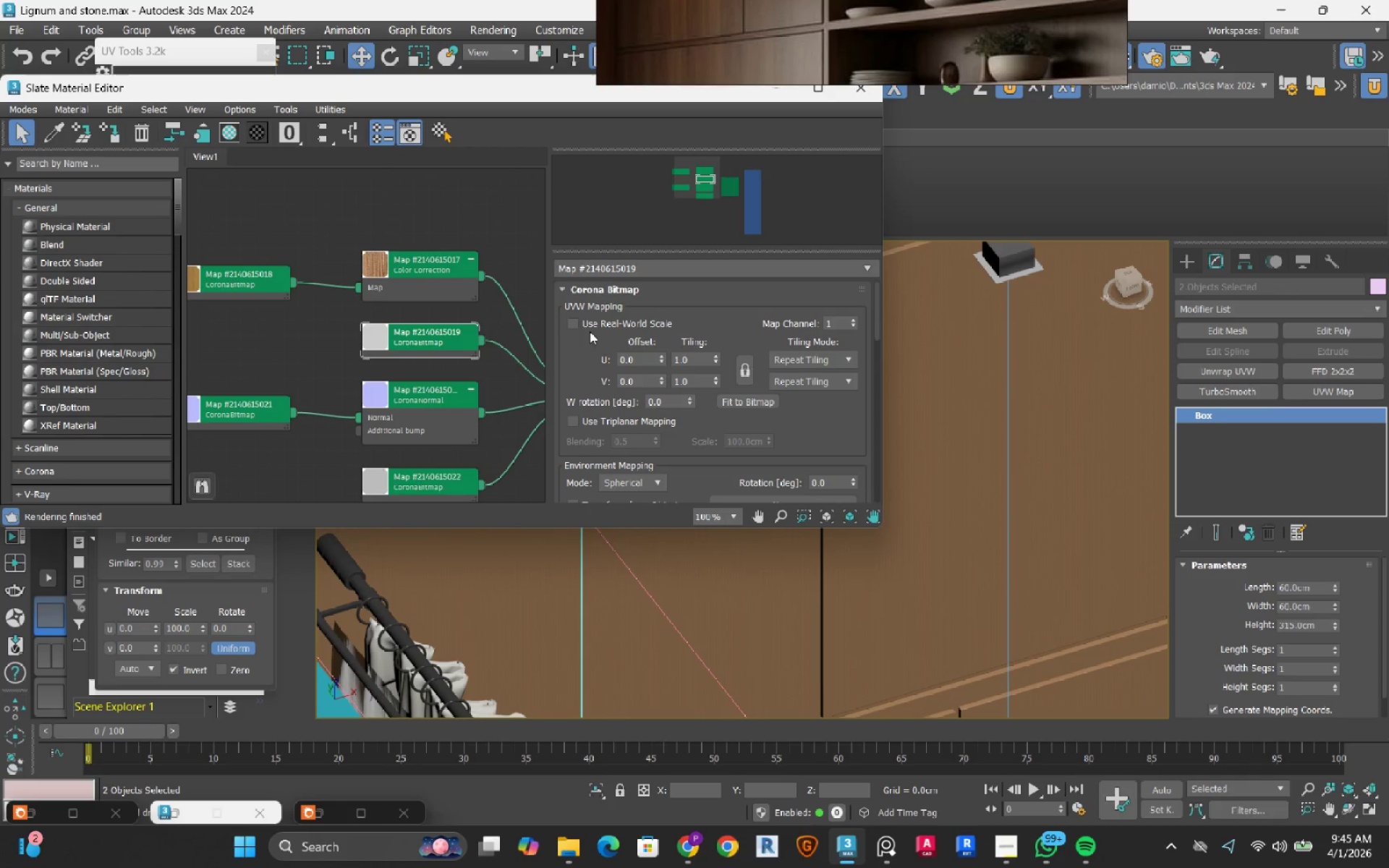 
scroll: coordinate [399, 345], scroll_direction: up, amount: 3.0
 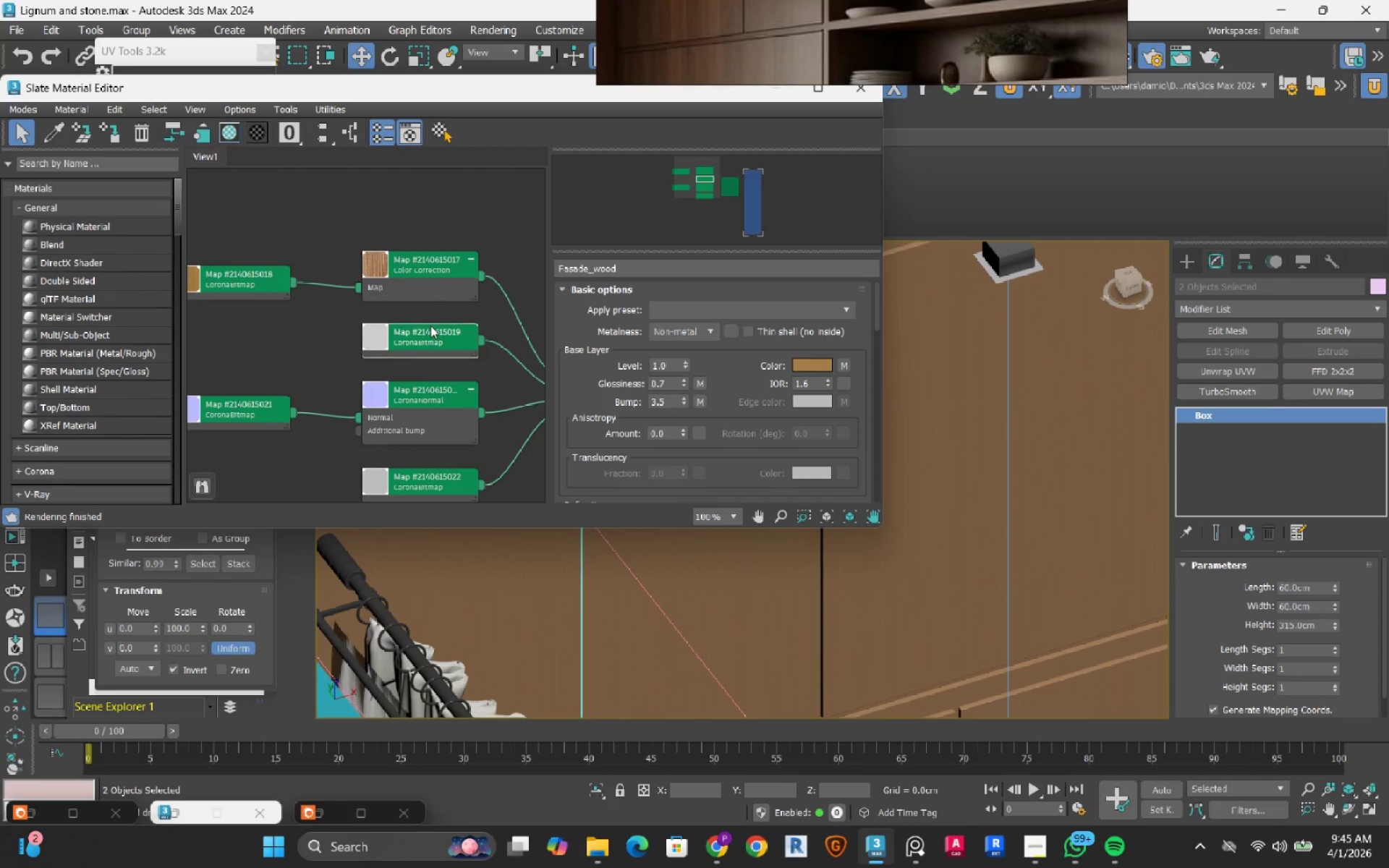 
left_click([596, 321])
 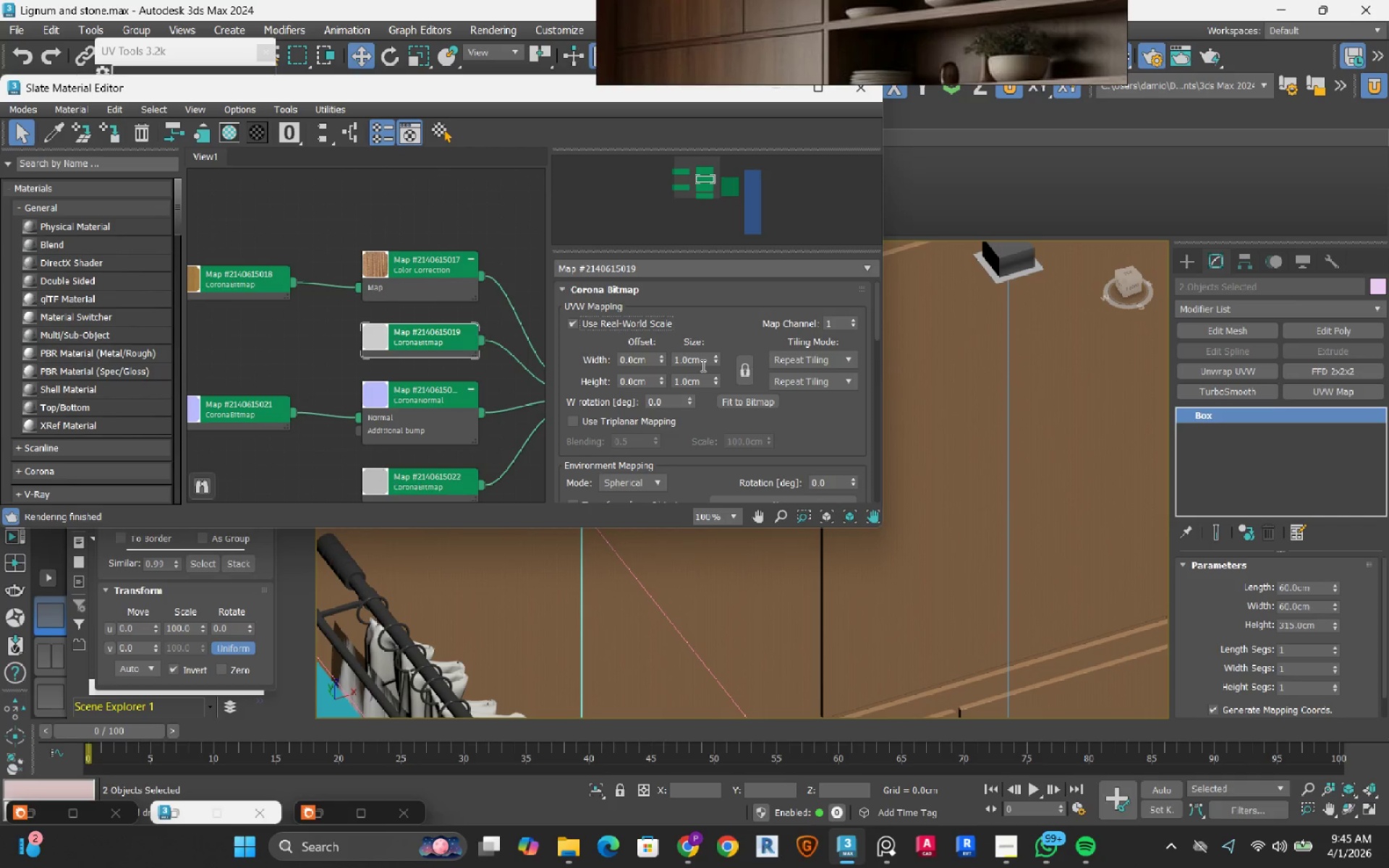 
double_click([702, 365])
 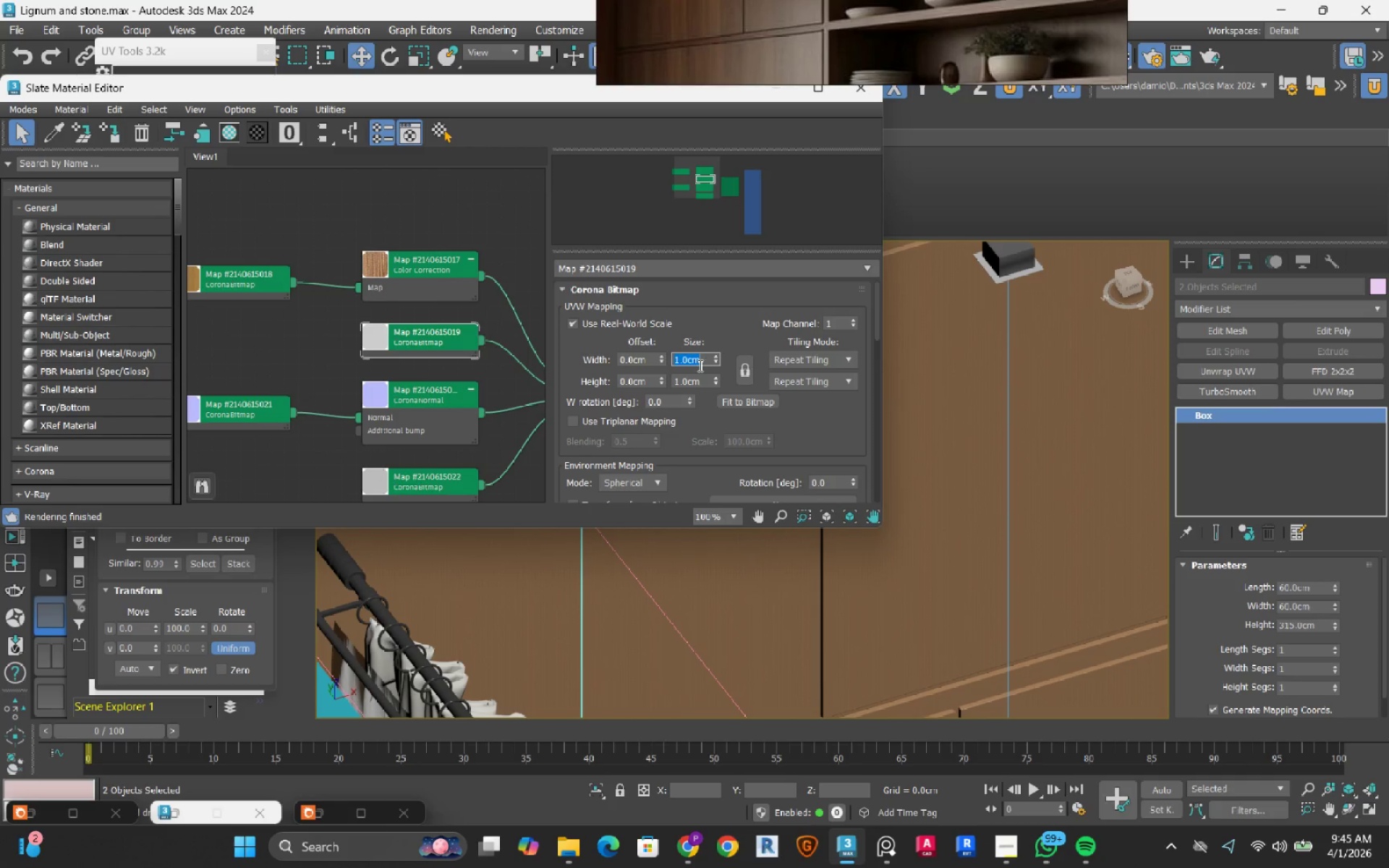 
key(Numpad8)
 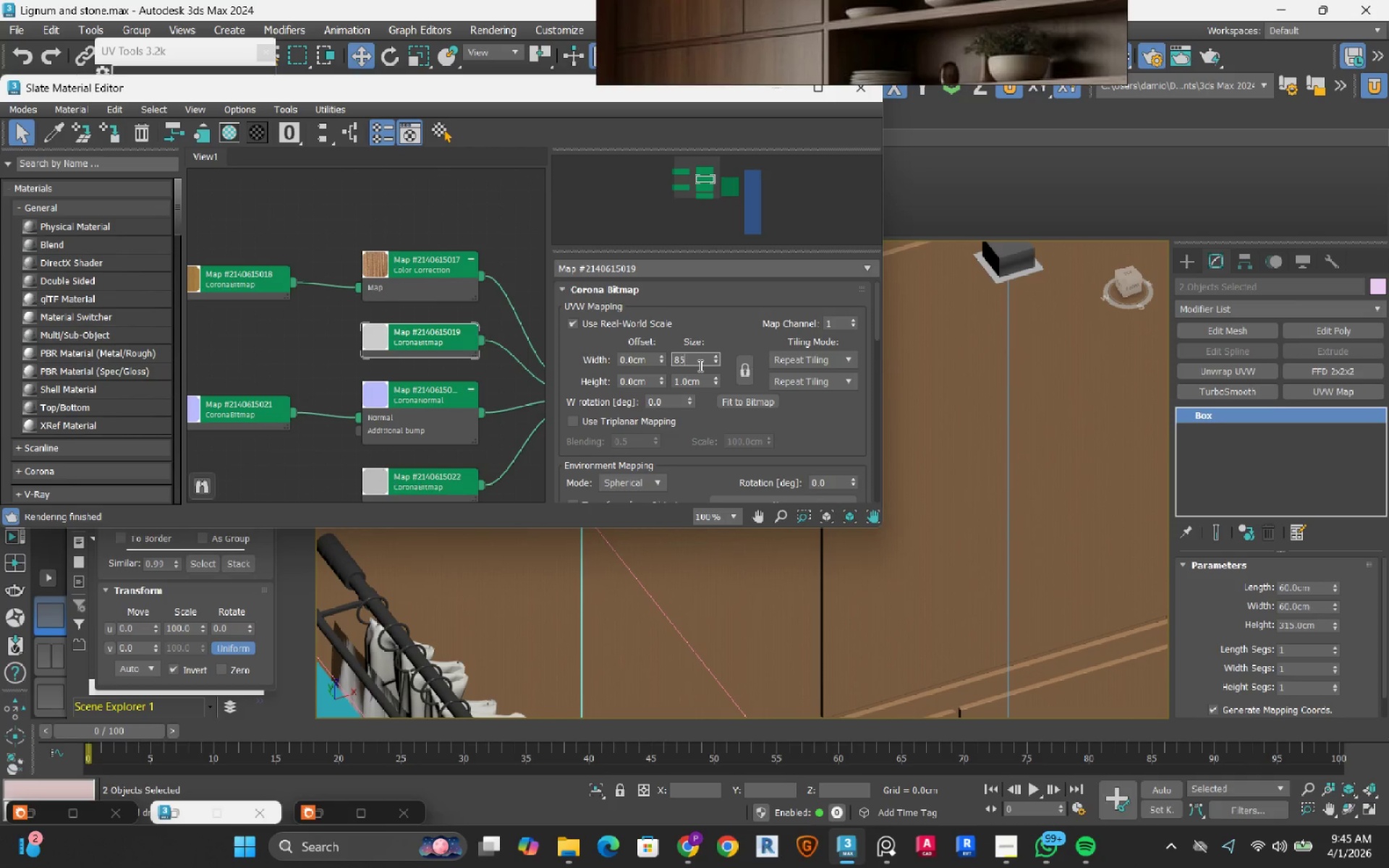 
key(Numpad5)
 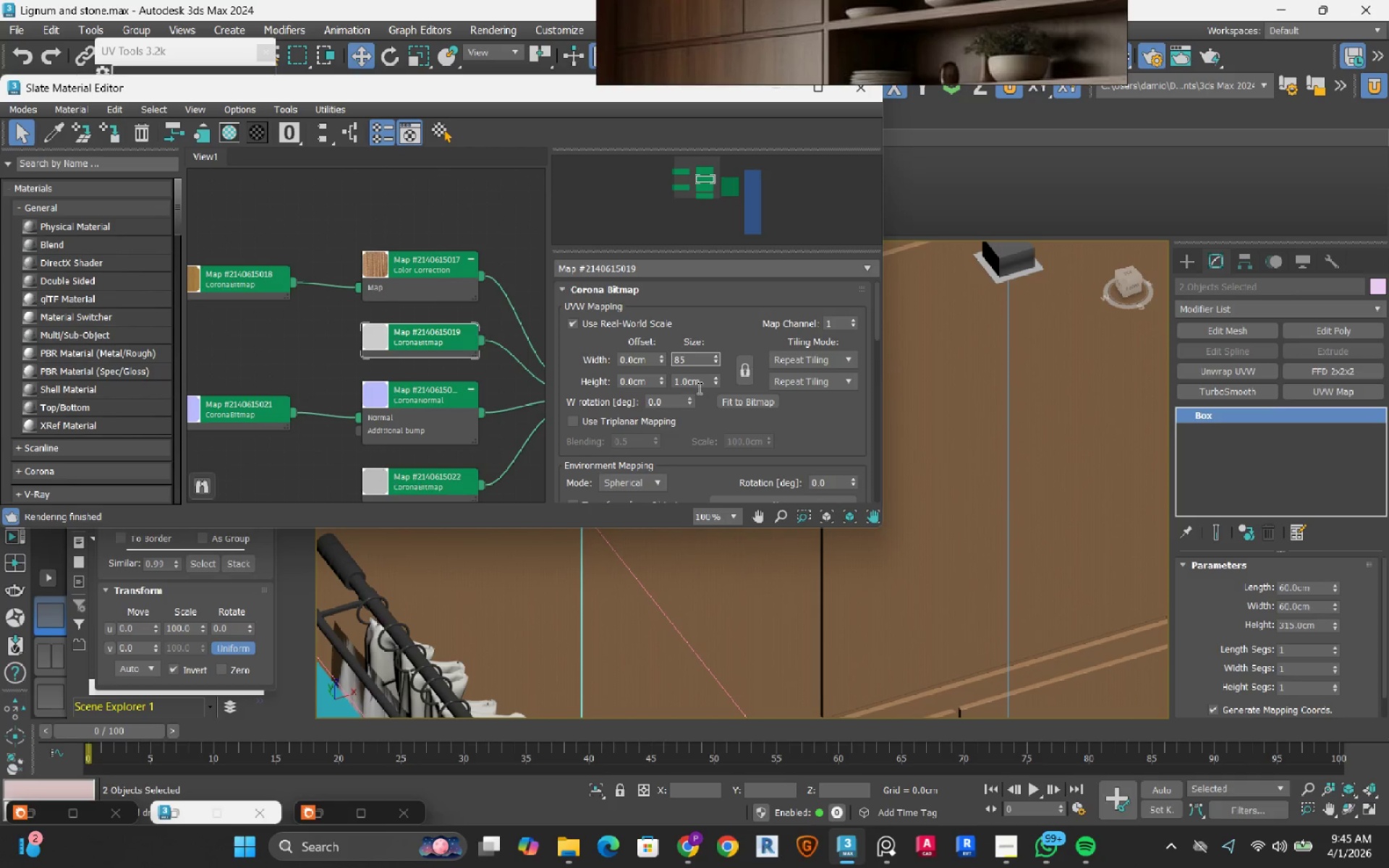 
left_click([702, 379])
 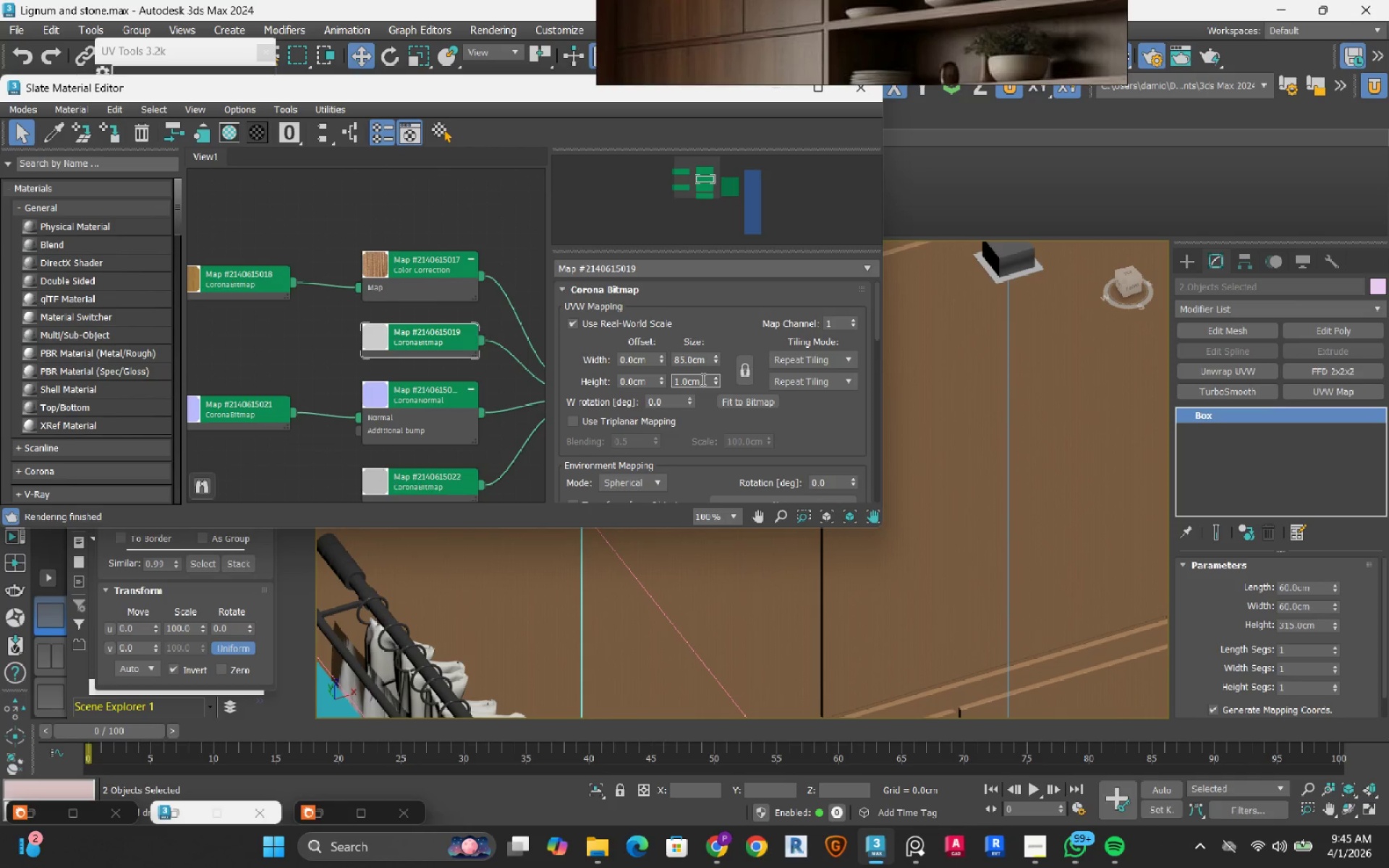 
double_click([702, 379])
 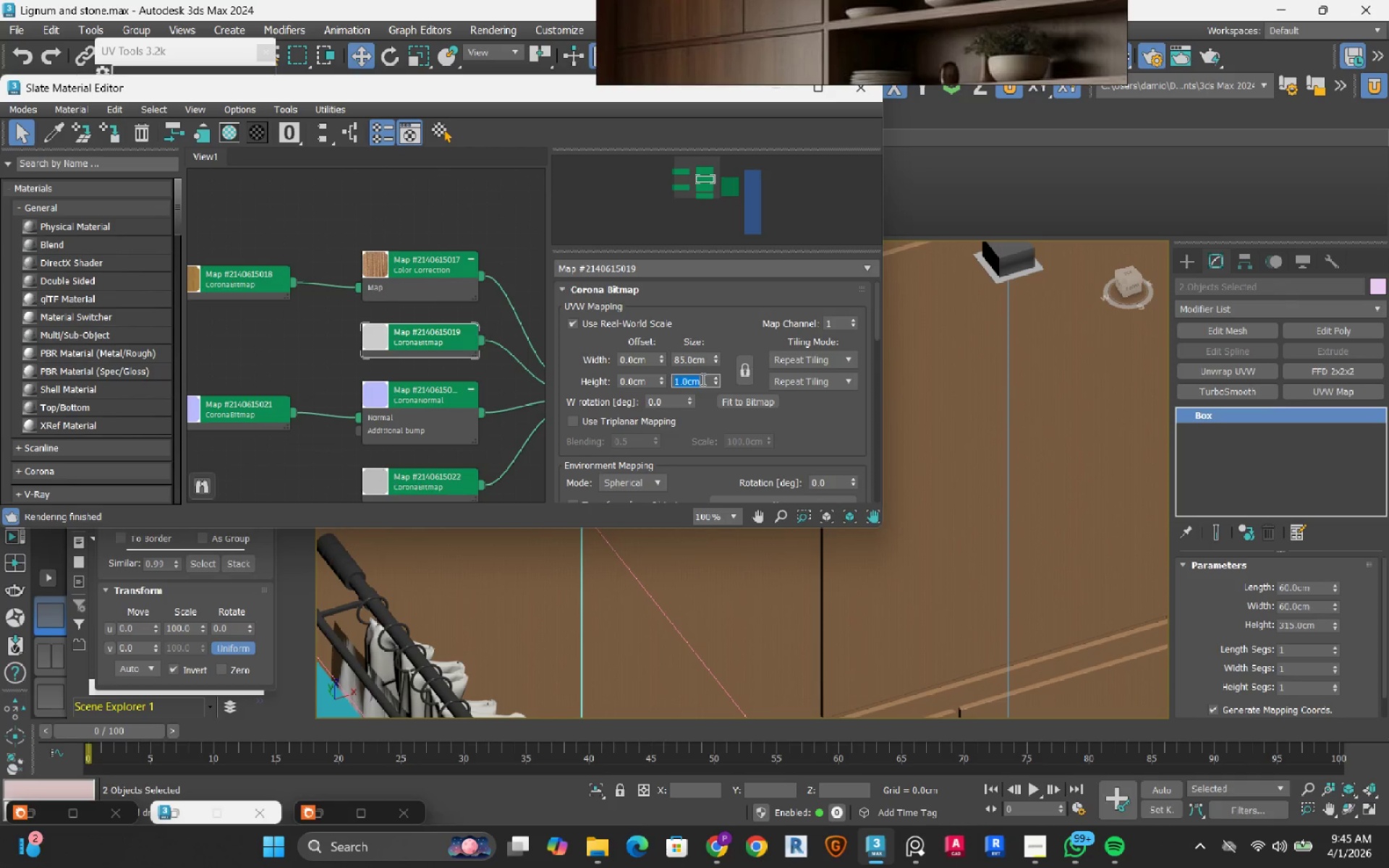 
key(Numpad8)
 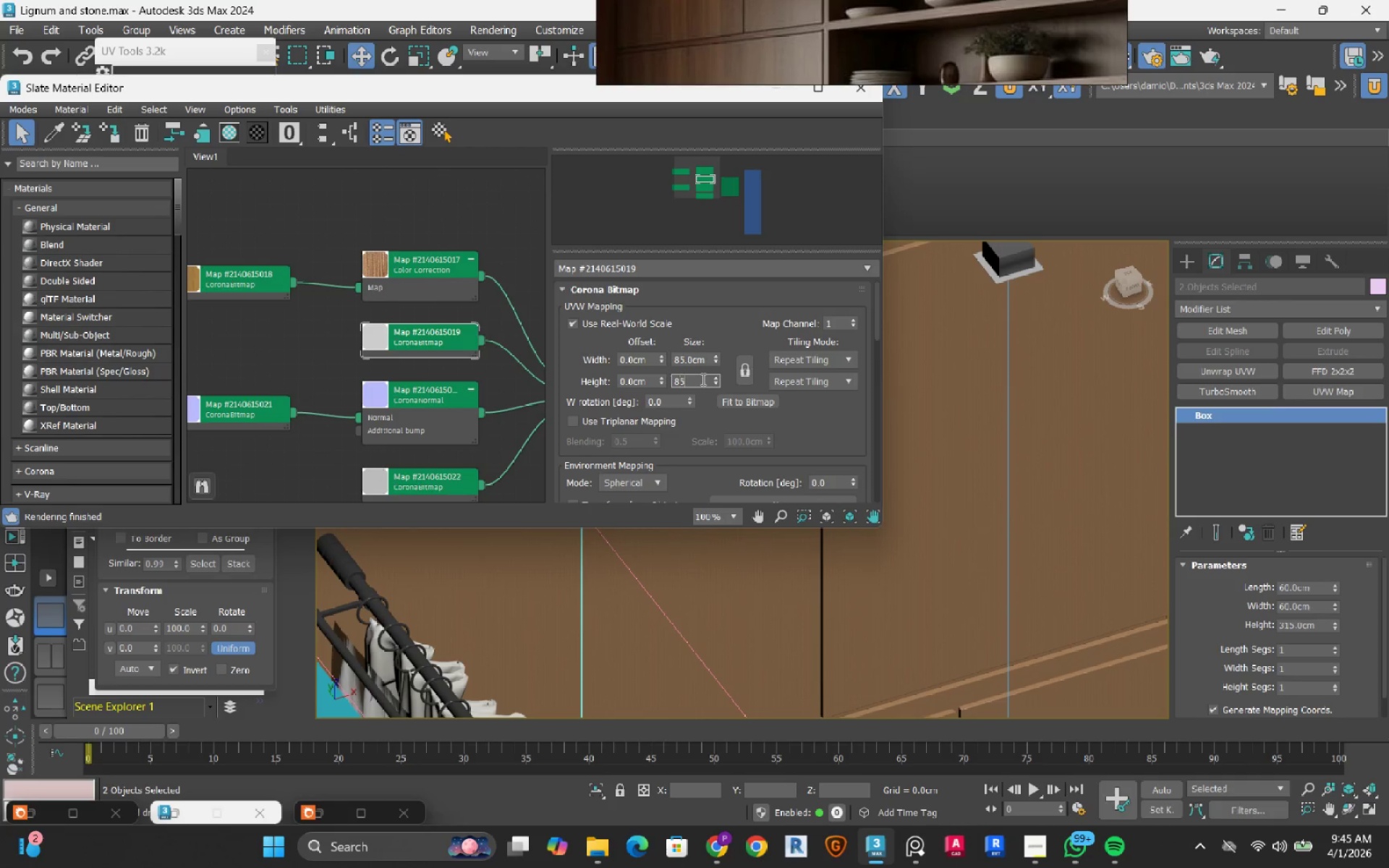 
key(Numpad5)
 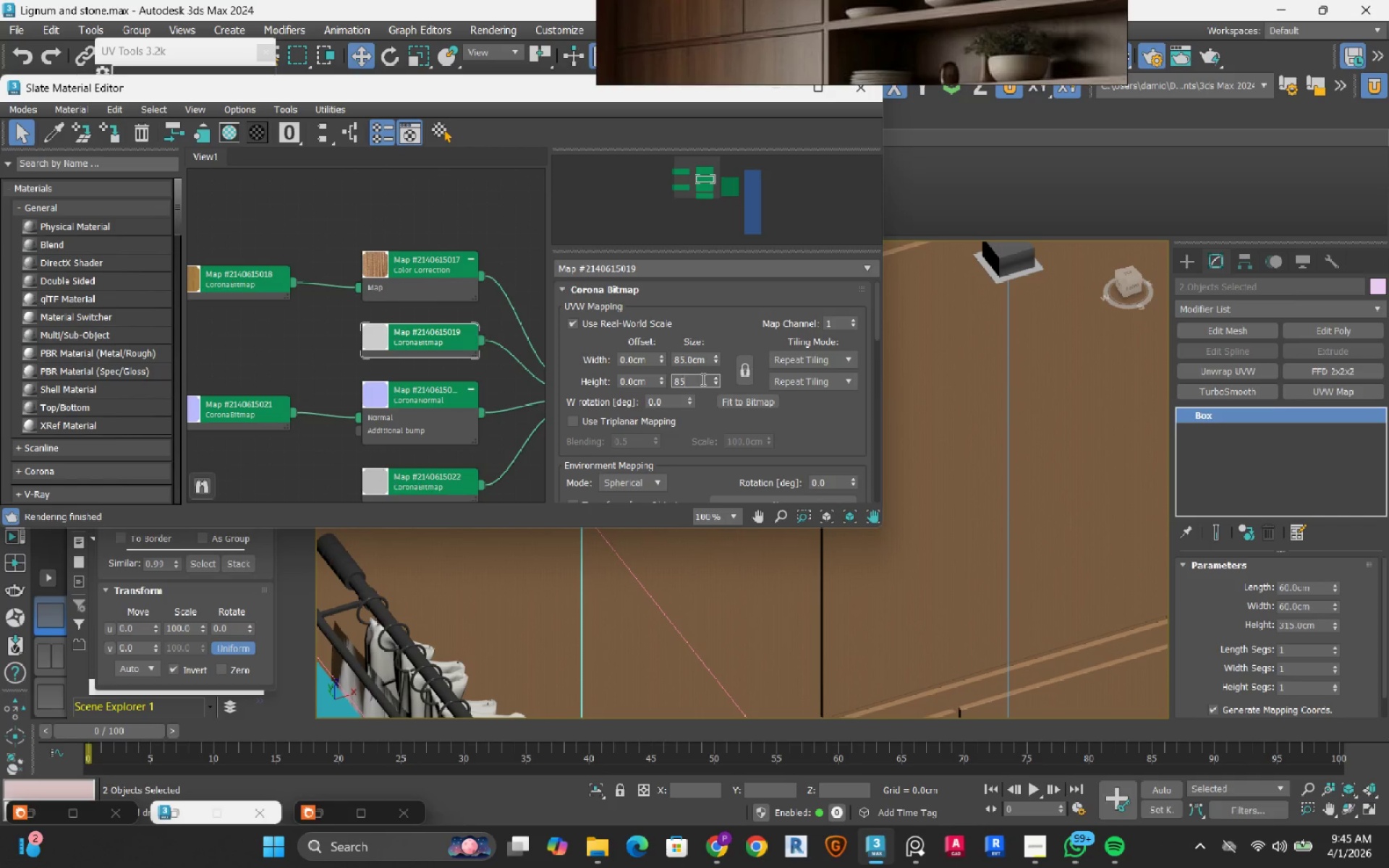 
key(NumpadEnter)
 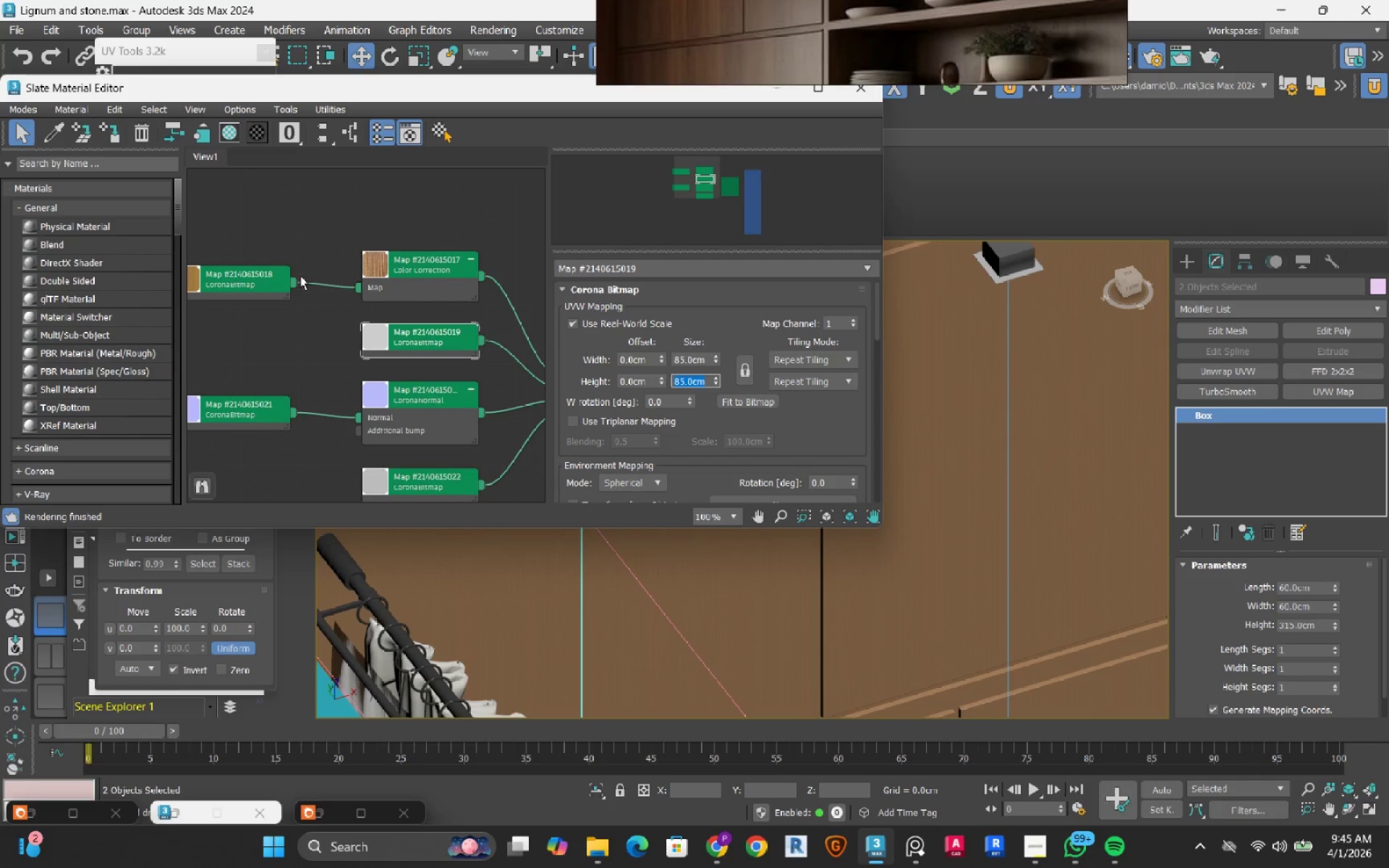 
left_click([239, 276])
 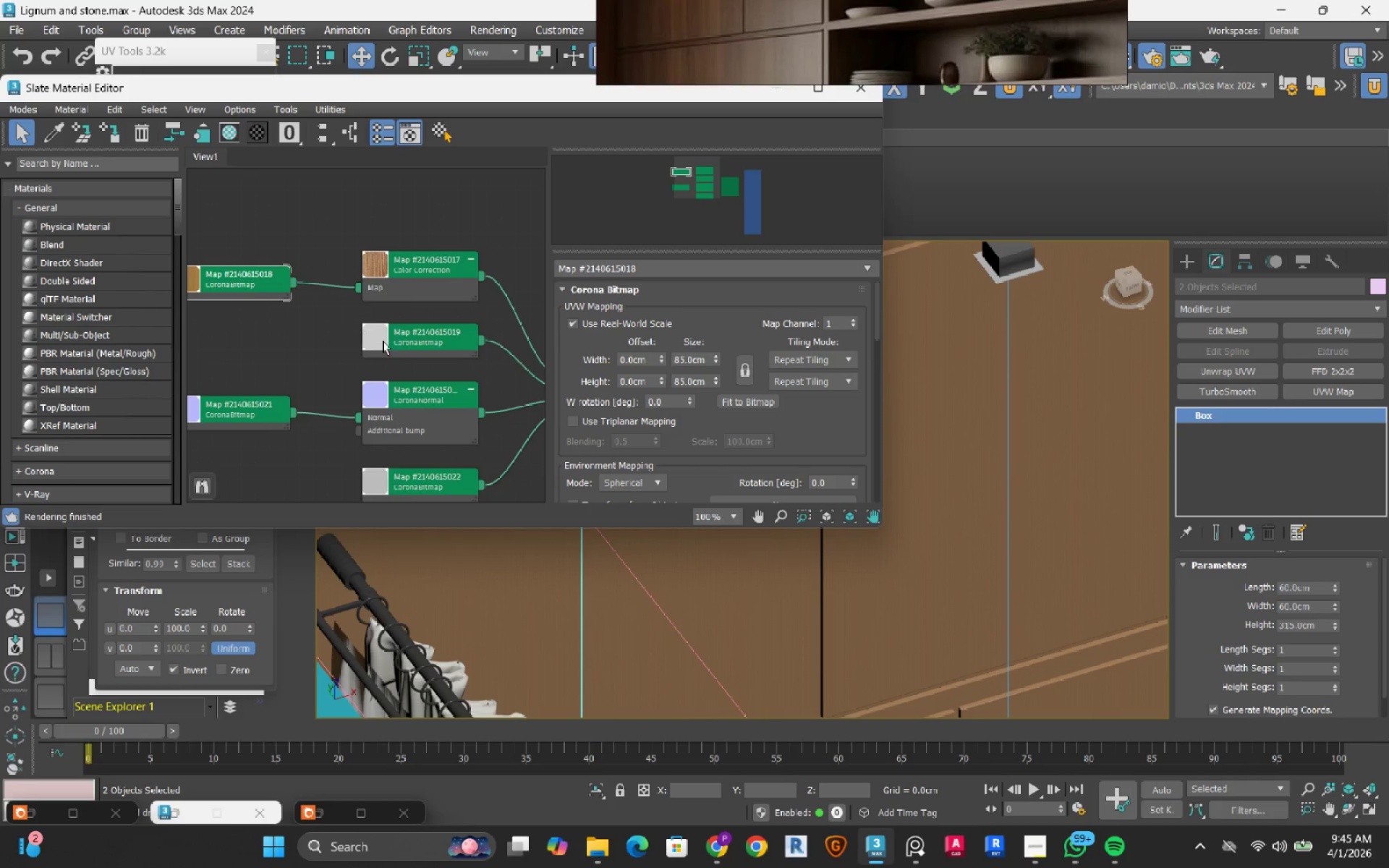 
left_click([415, 347])
 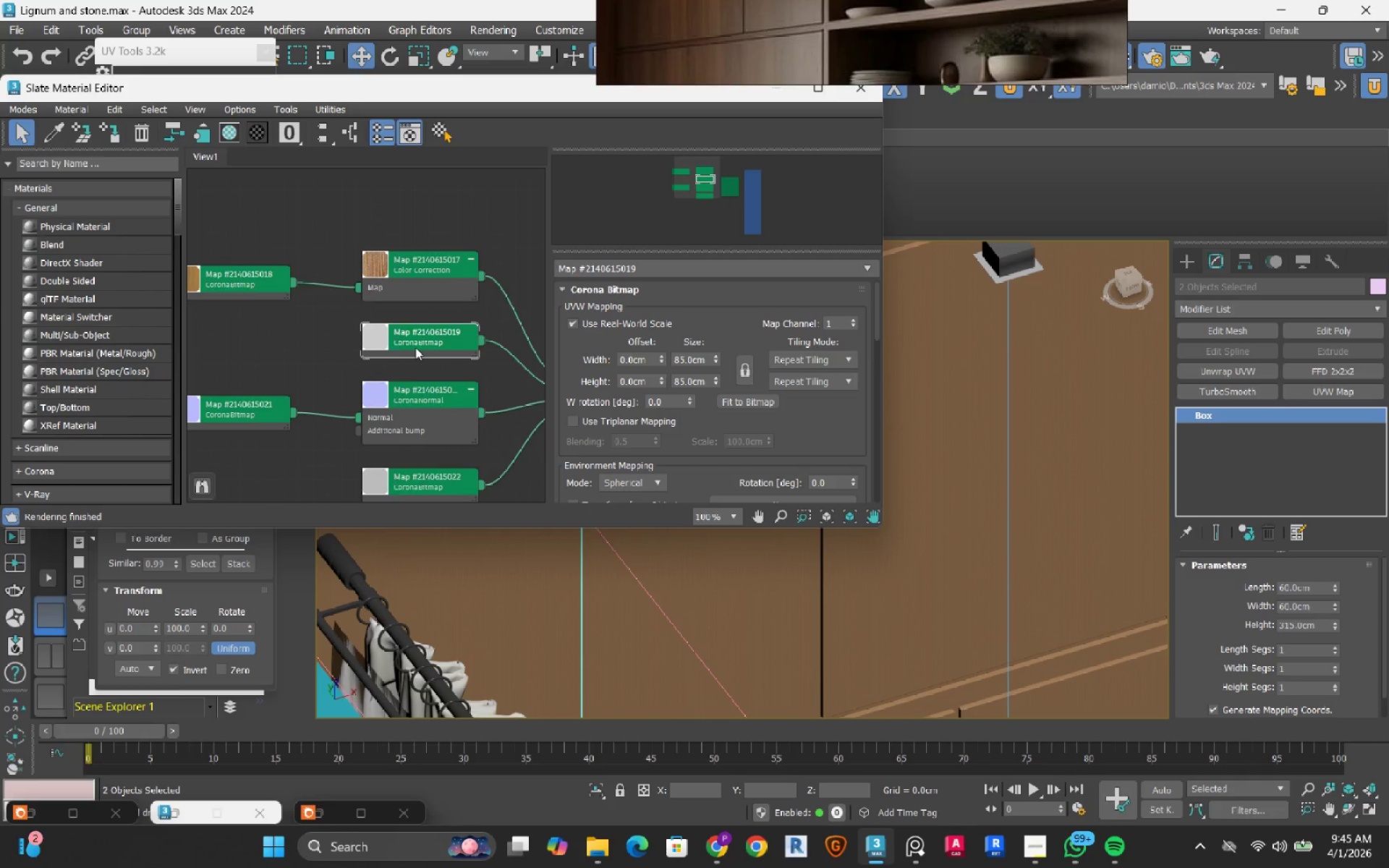 
scroll: coordinate [415, 347], scroll_direction: down, amount: 1.0
 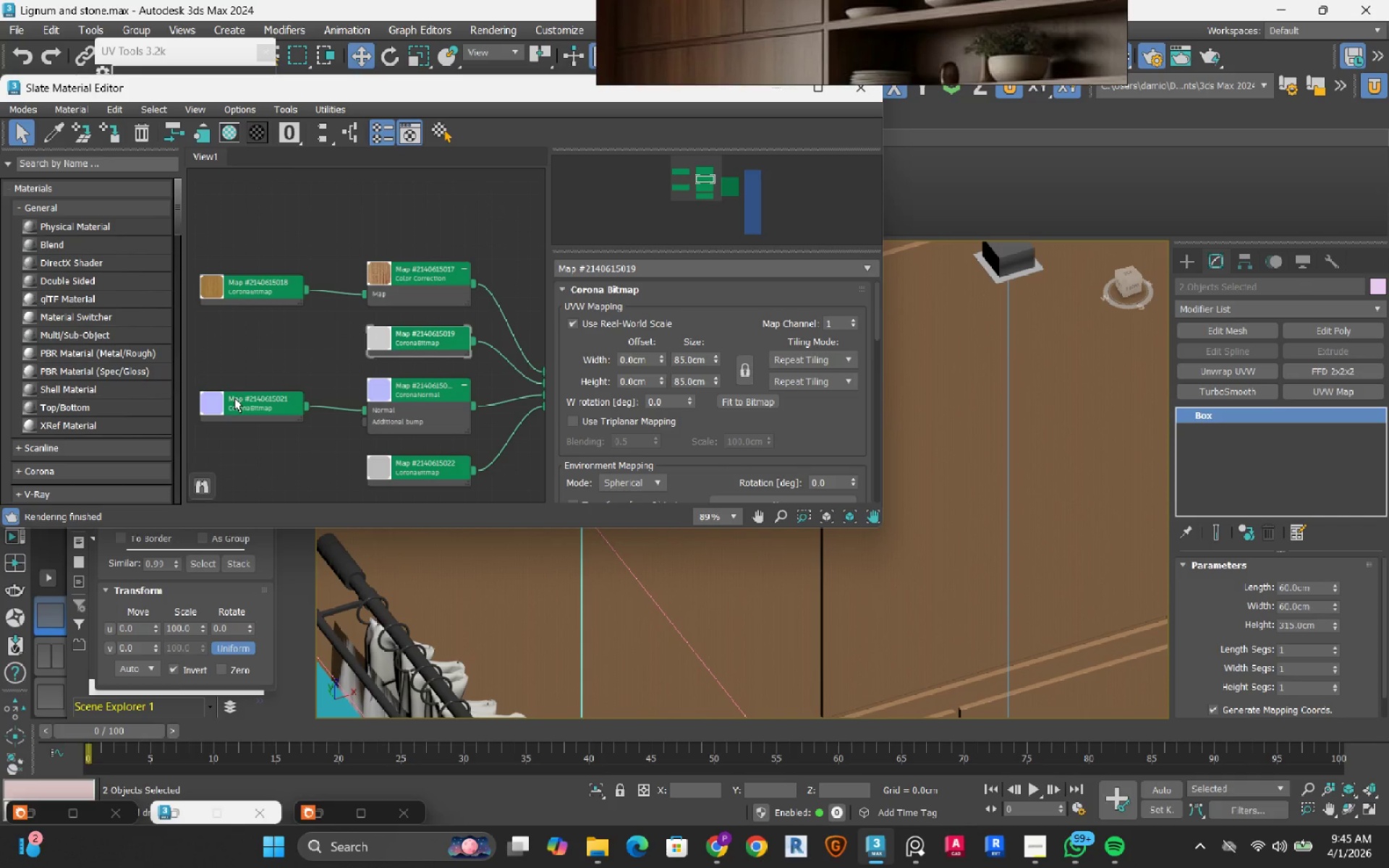 
left_click([234, 398])
 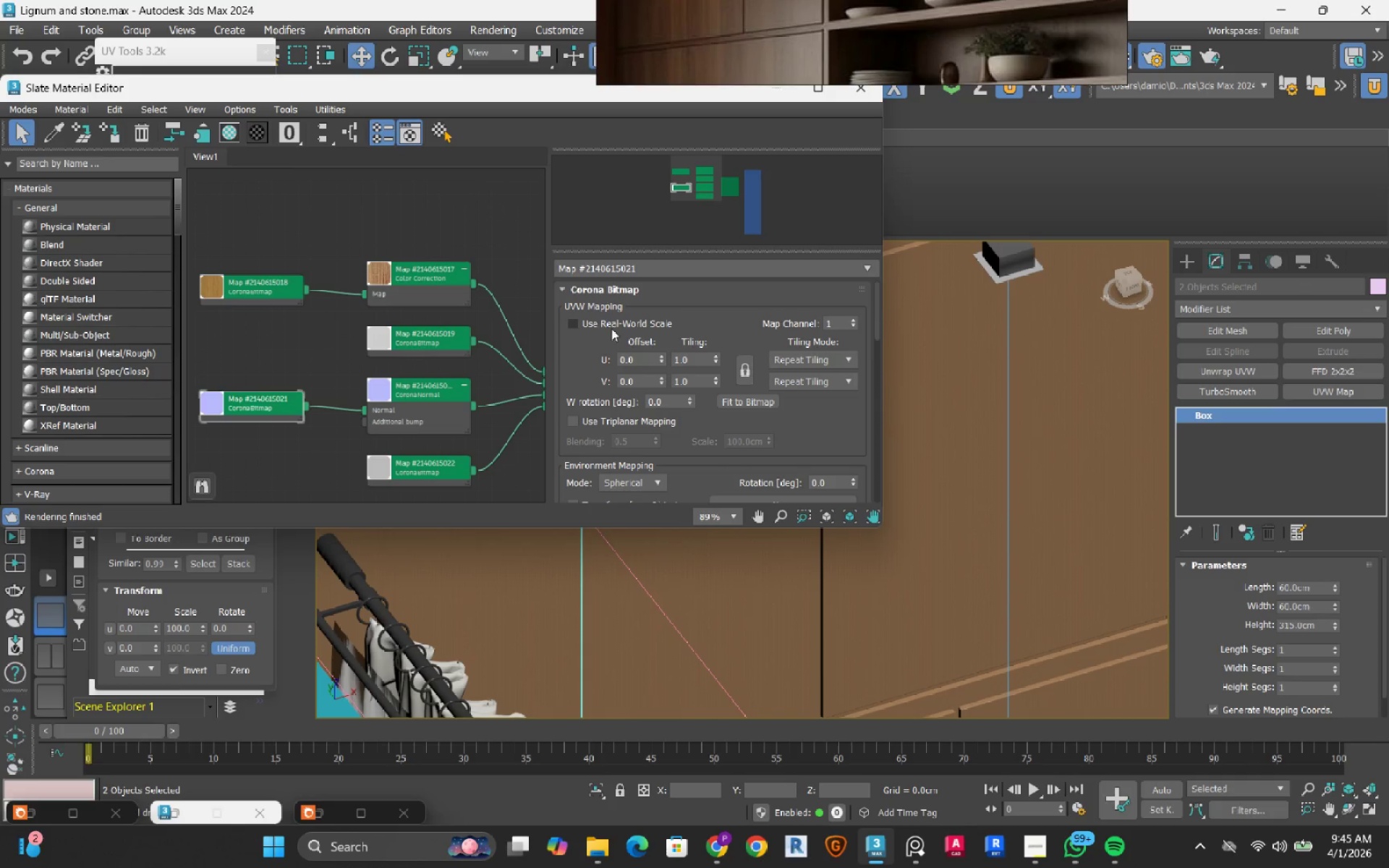 
left_click([617, 323])
 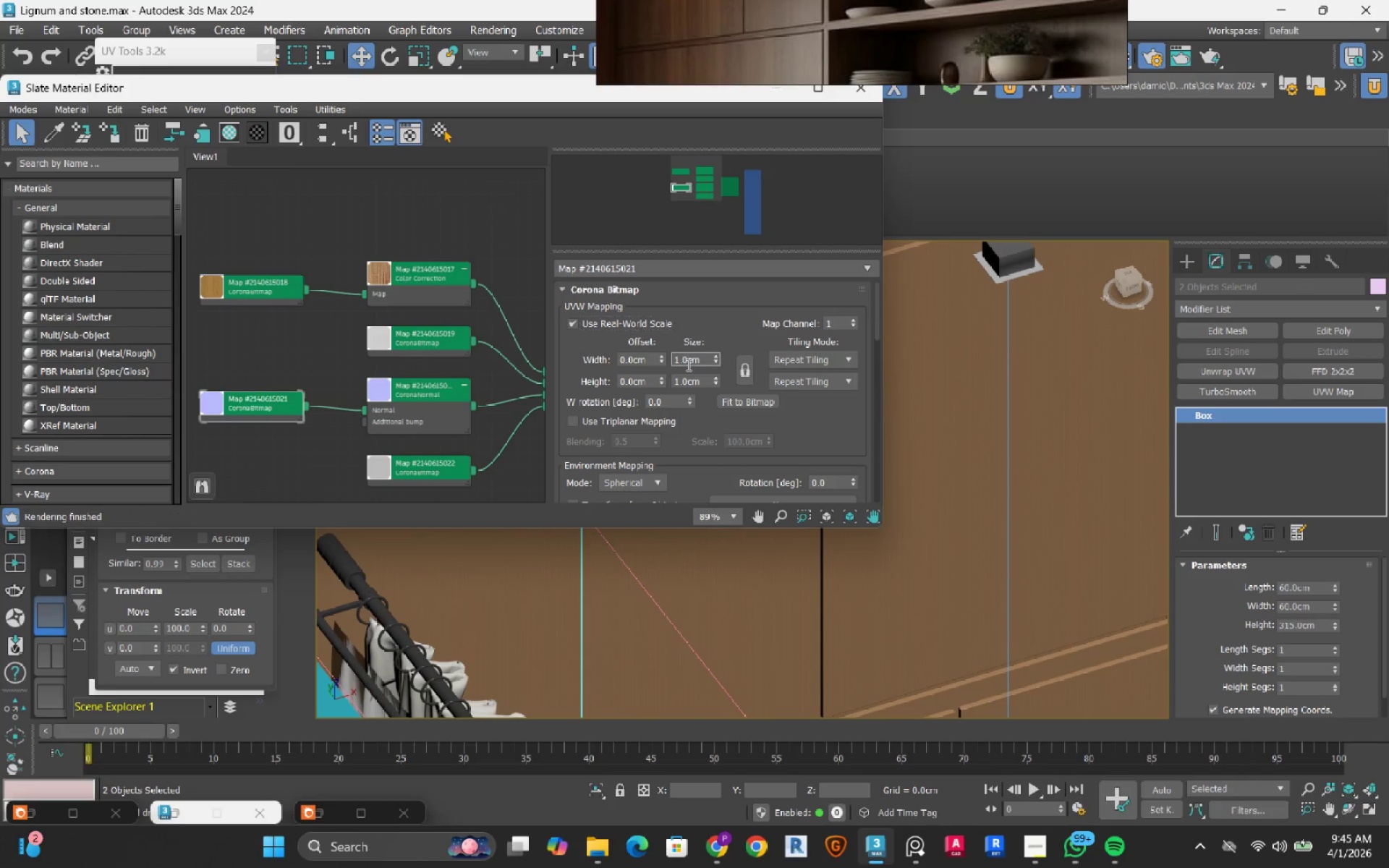 
double_click([687, 365])
 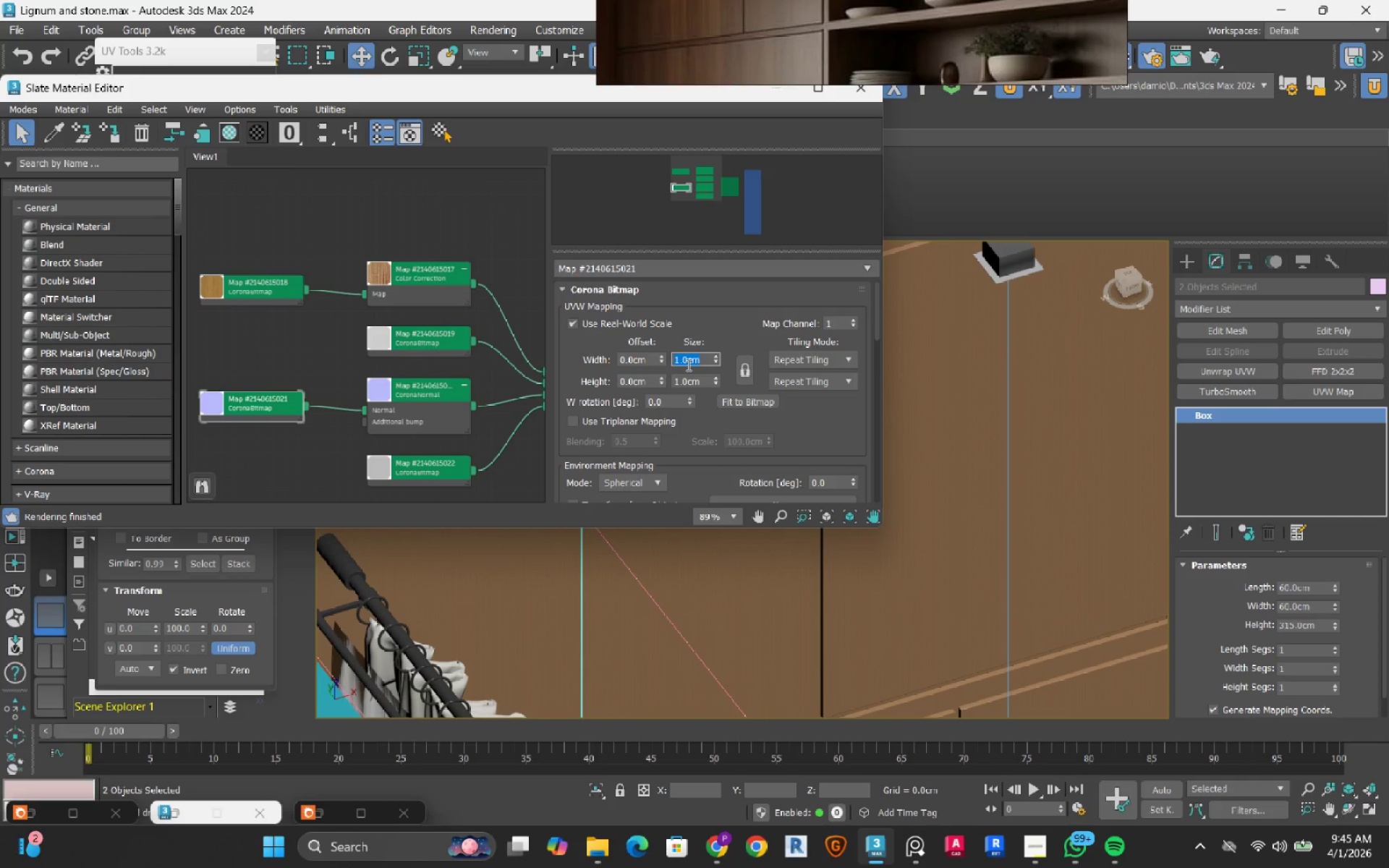 
key(Numpad8)
 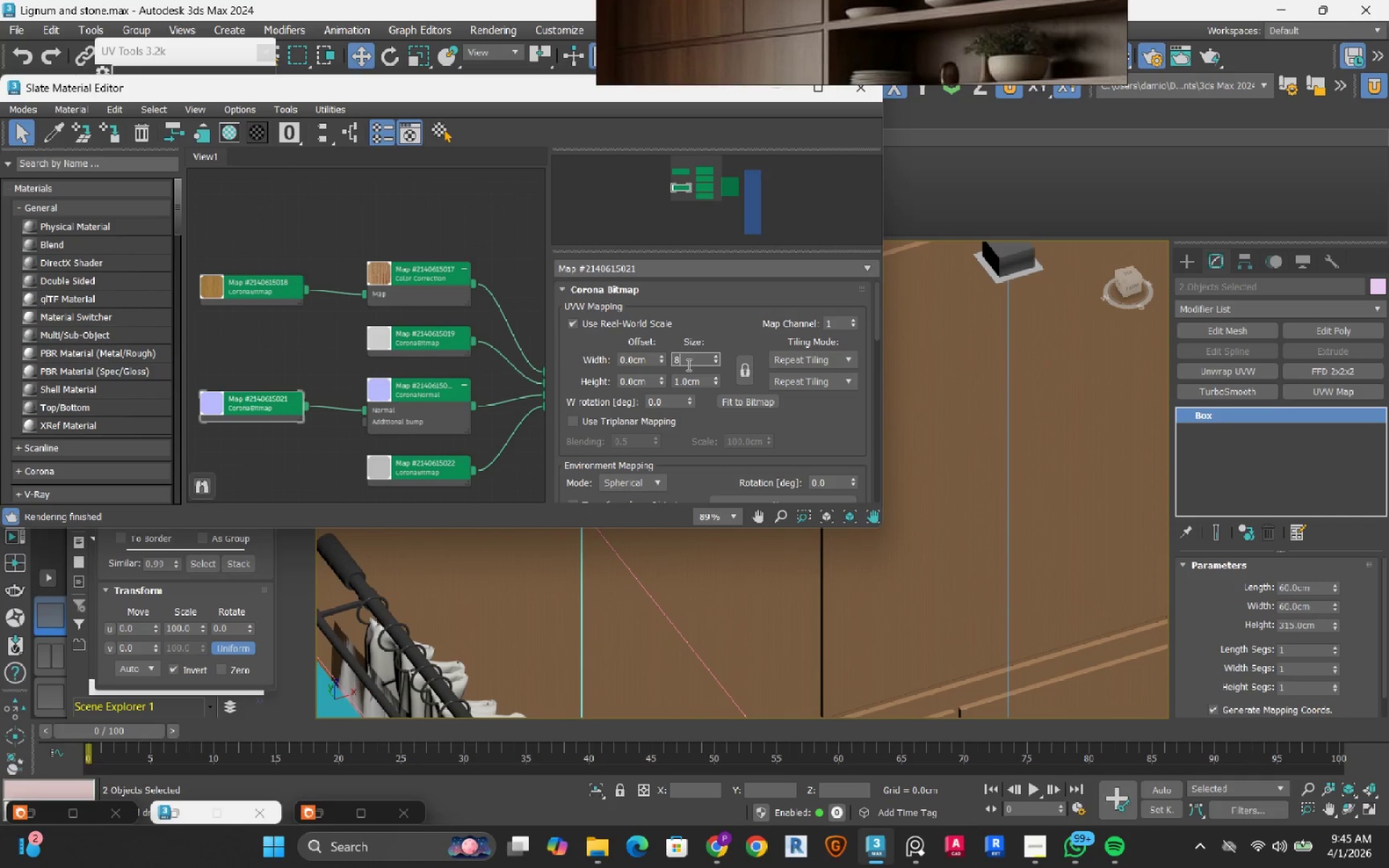 
key(Numpad5)
 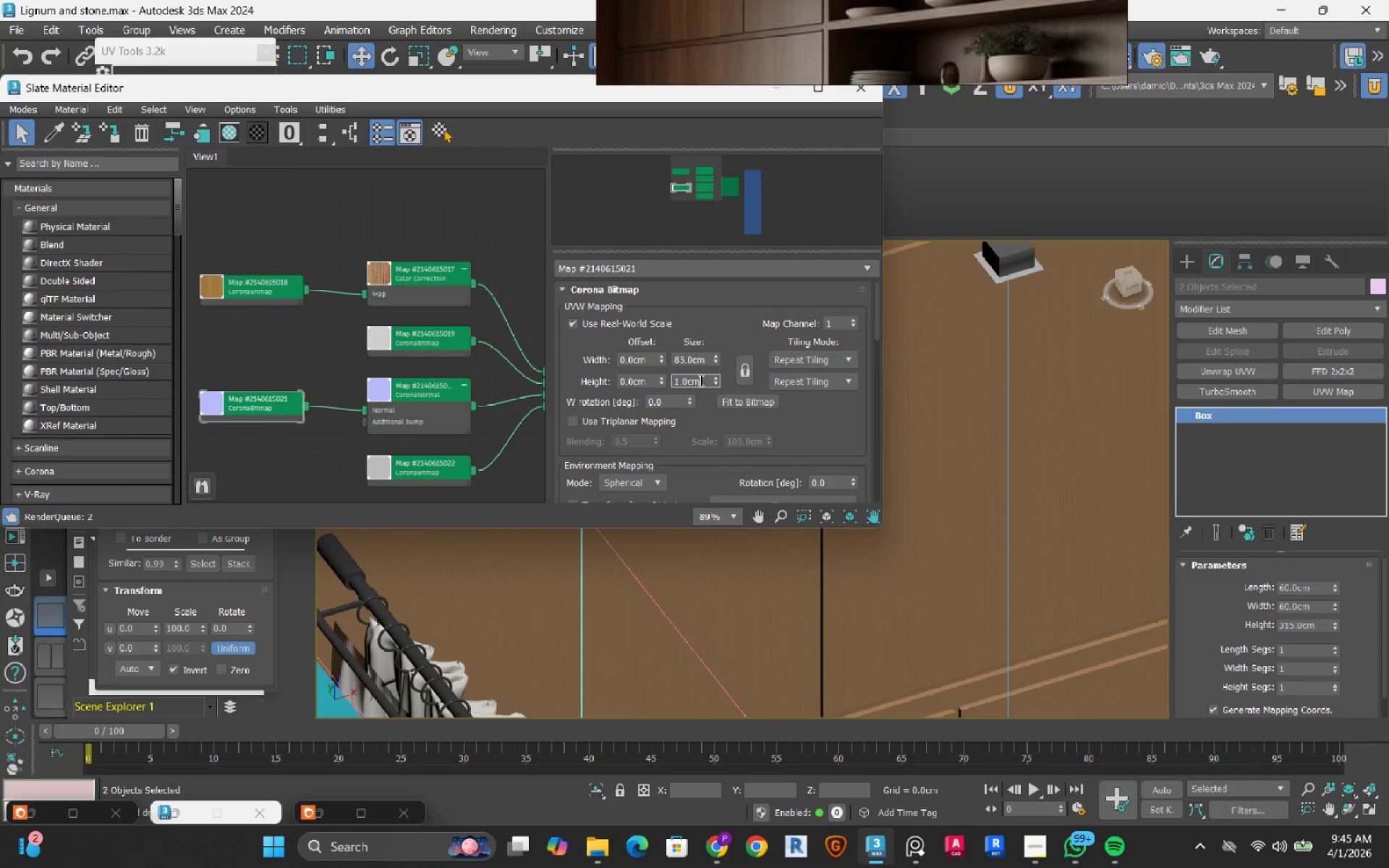 
double_click([700, 380])
 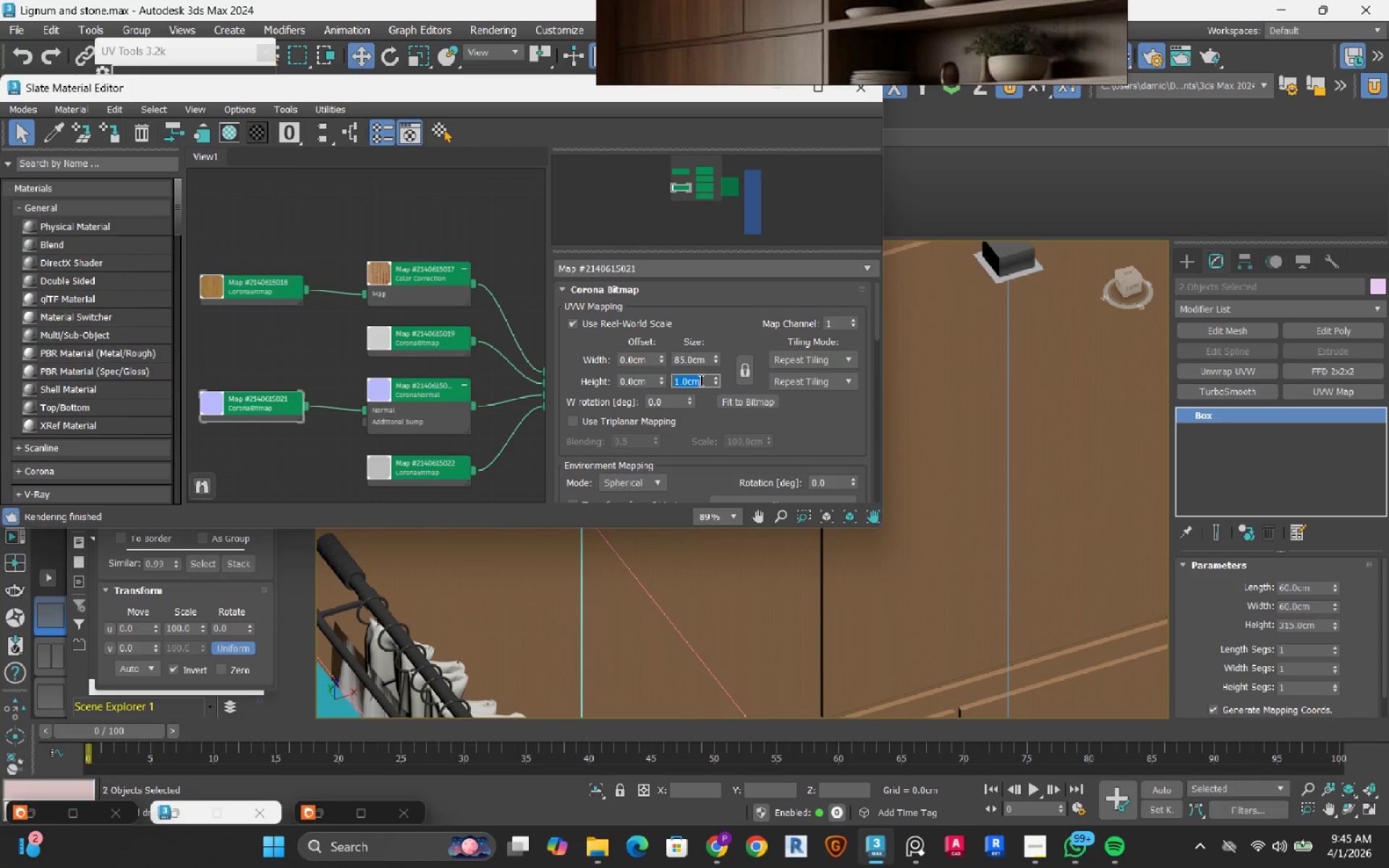 
key(Numpad8)
 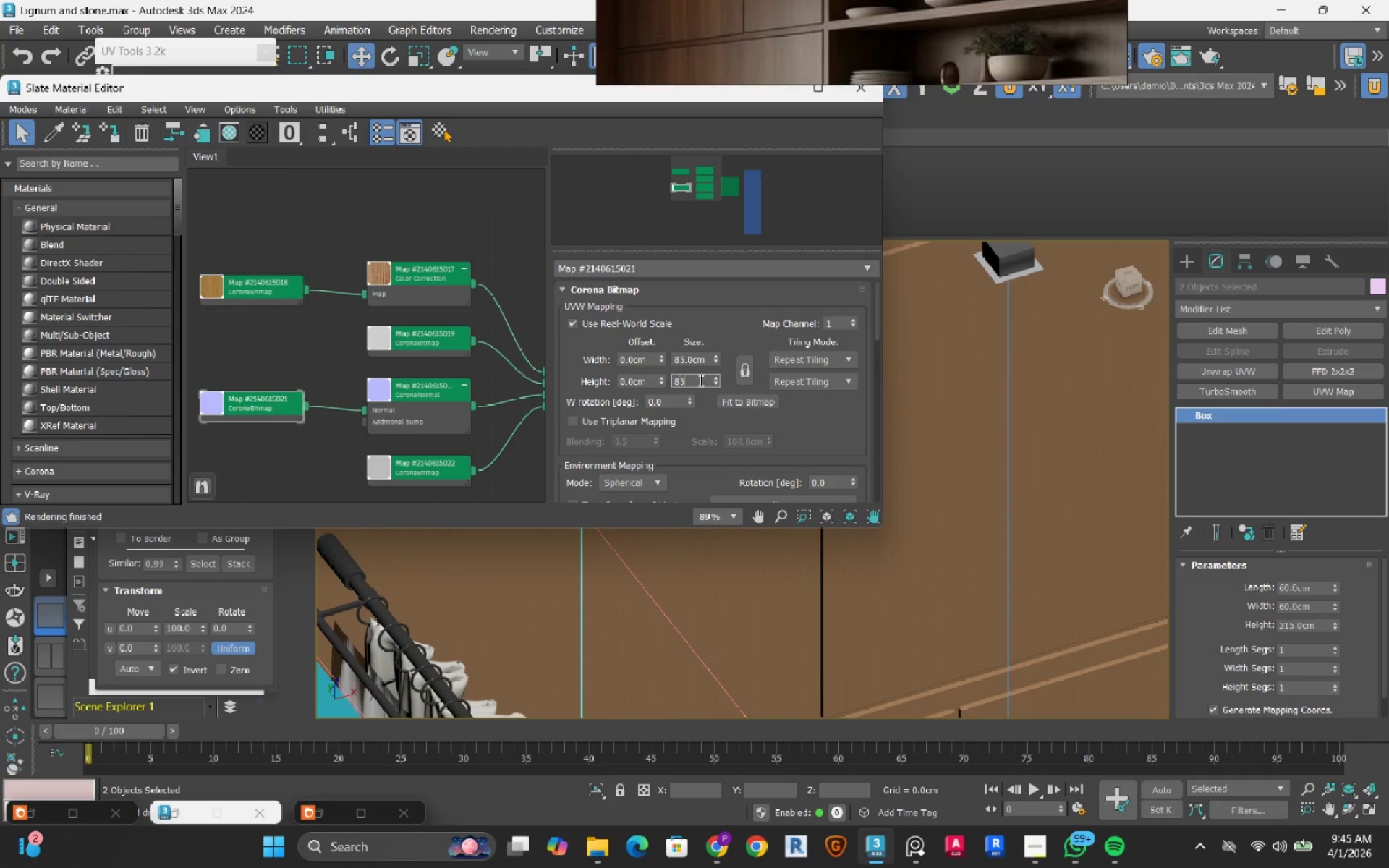 
key(Numpad5)
 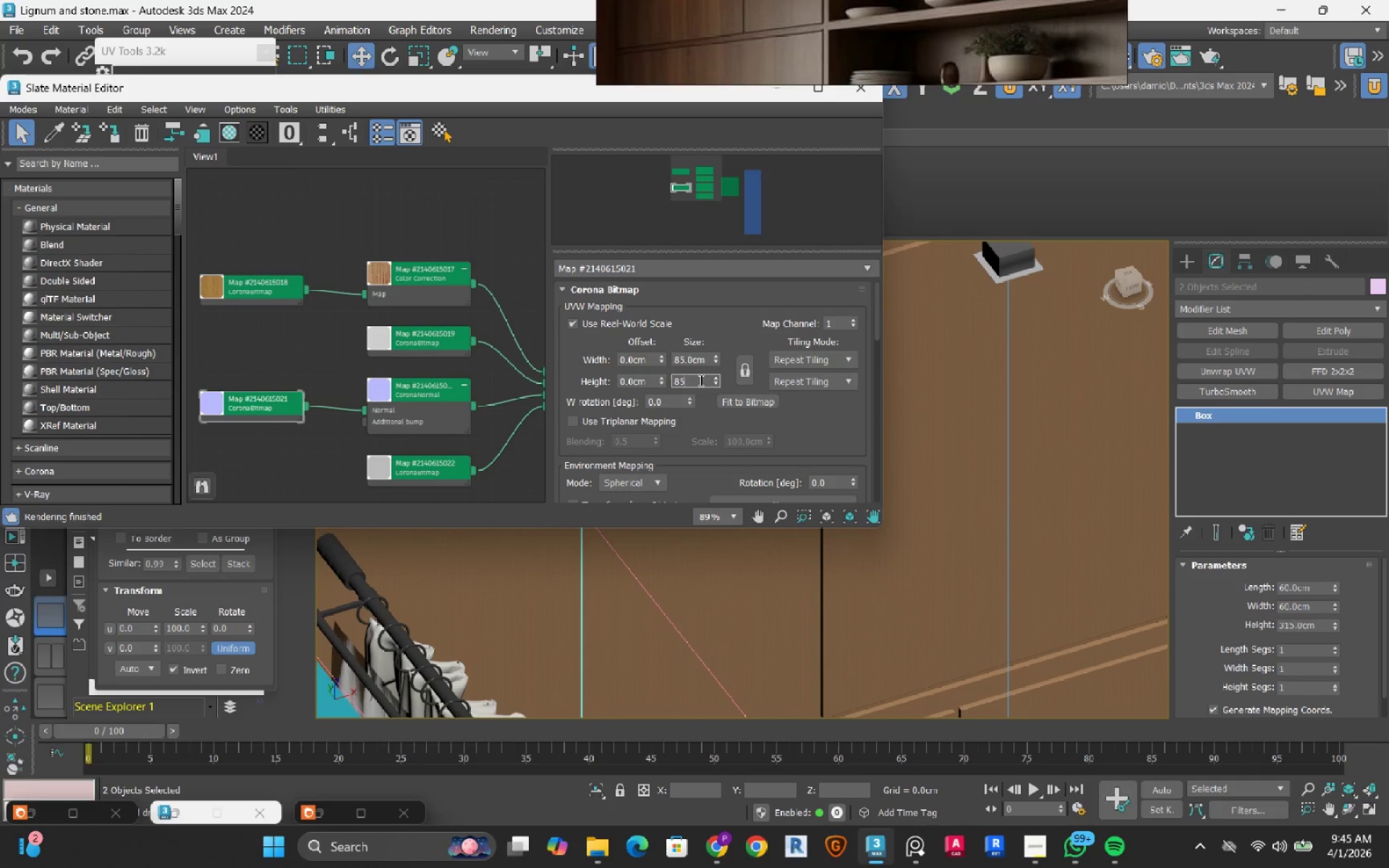 
key(NumpadEnter)
 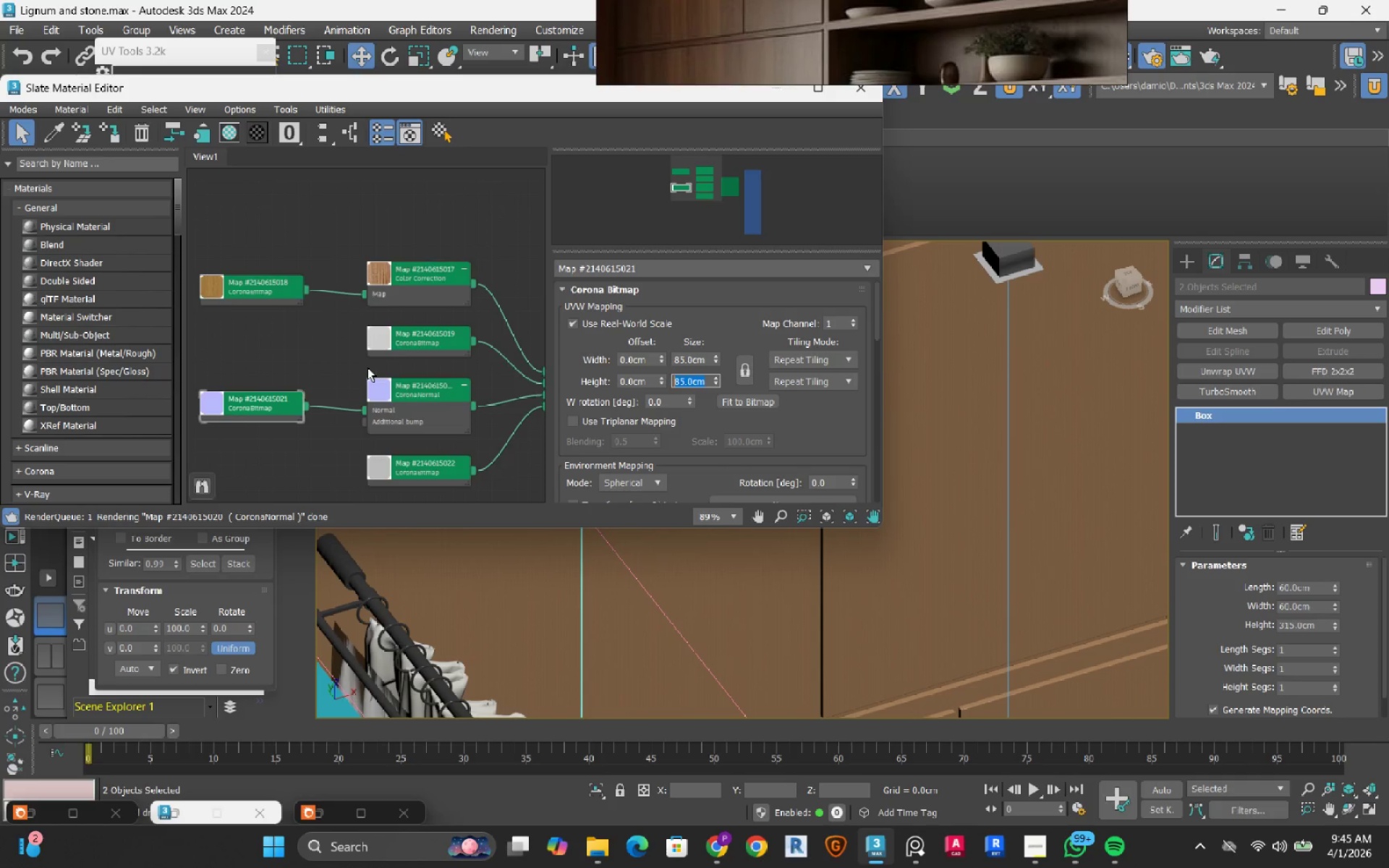 
left_click([416, 443])
 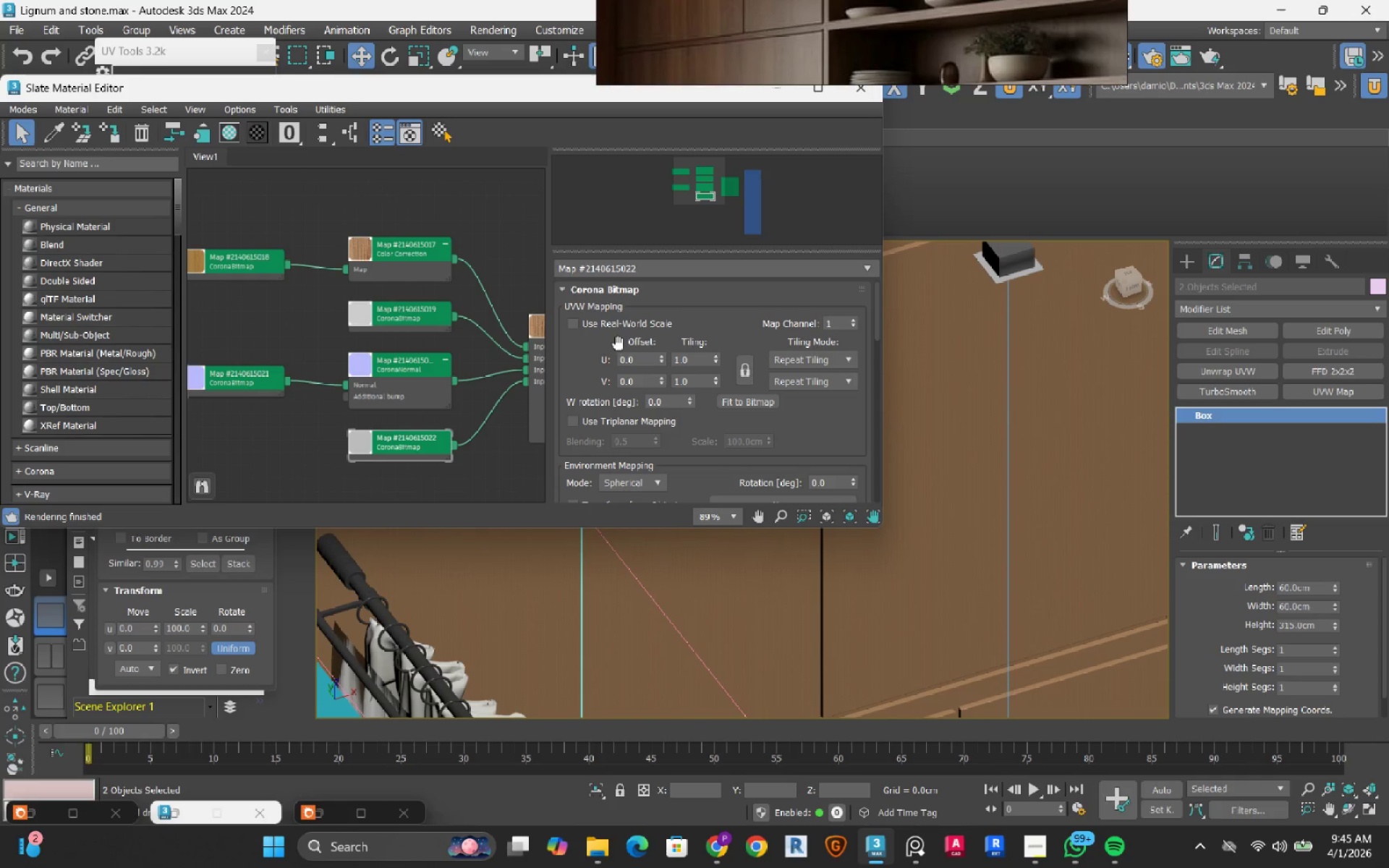 
scroll: coordinate [427, 445], scroll_direction: none, amount: 0.0
 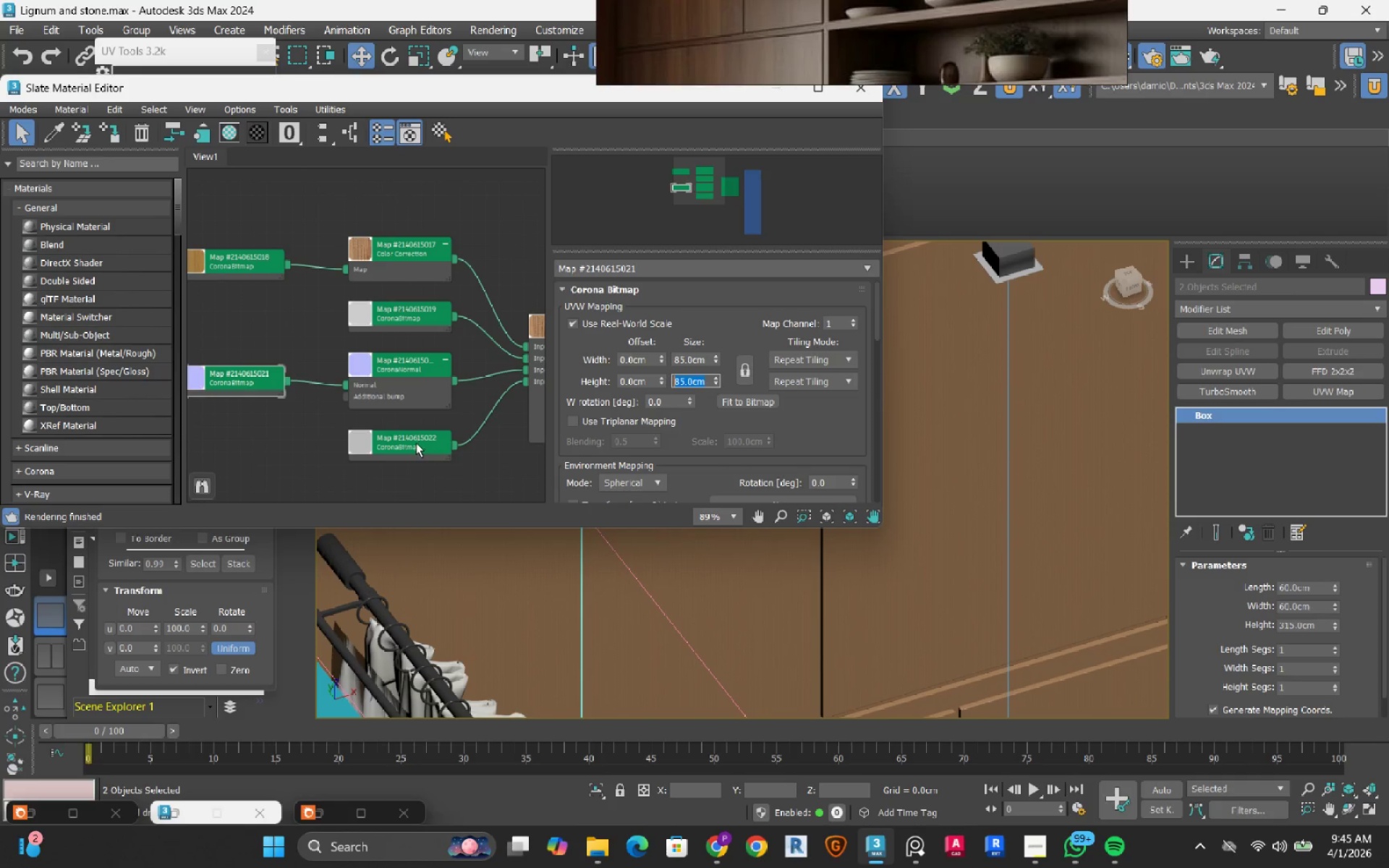 
left_click([624, 330])
 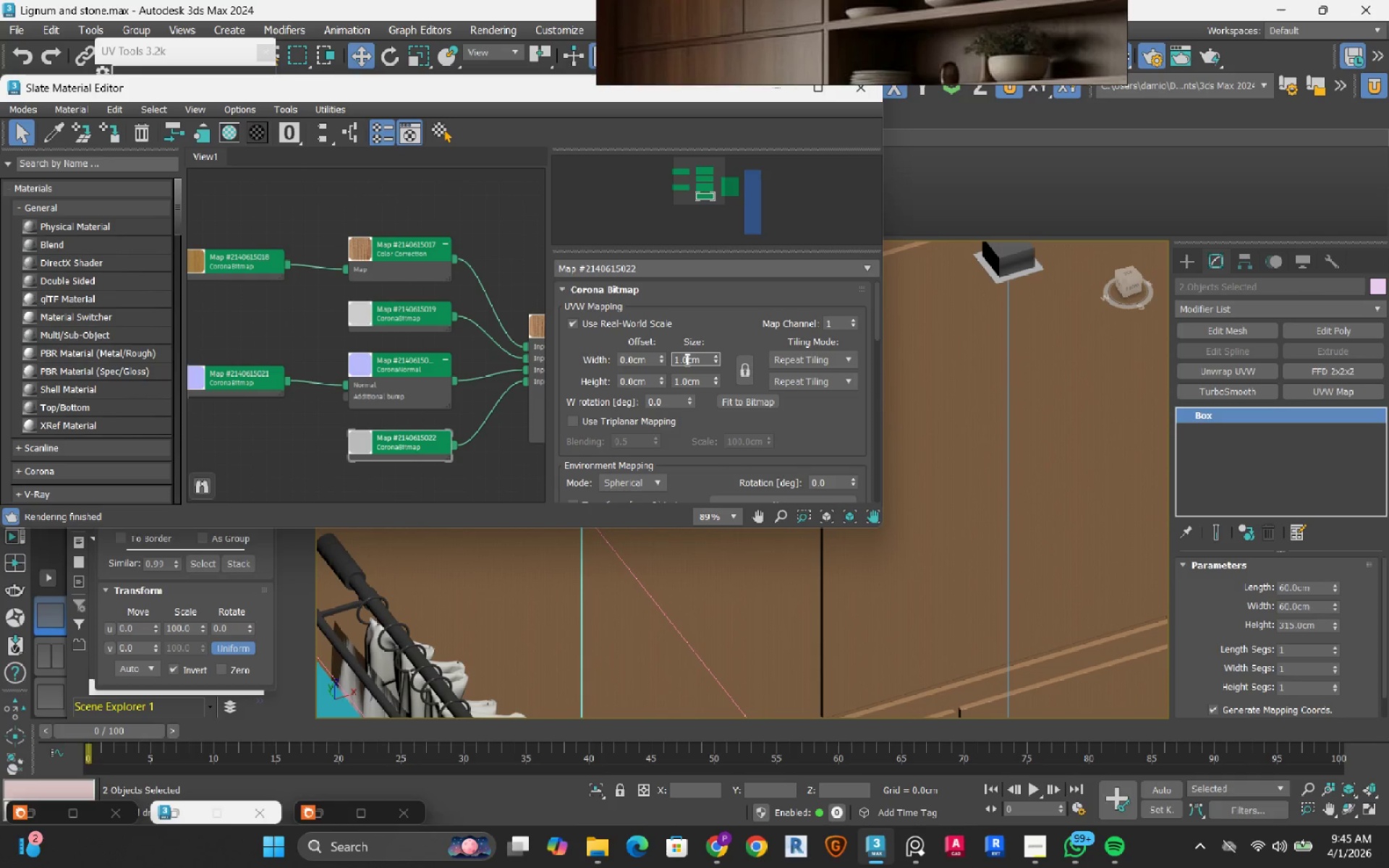 
double_click([686, 359])
 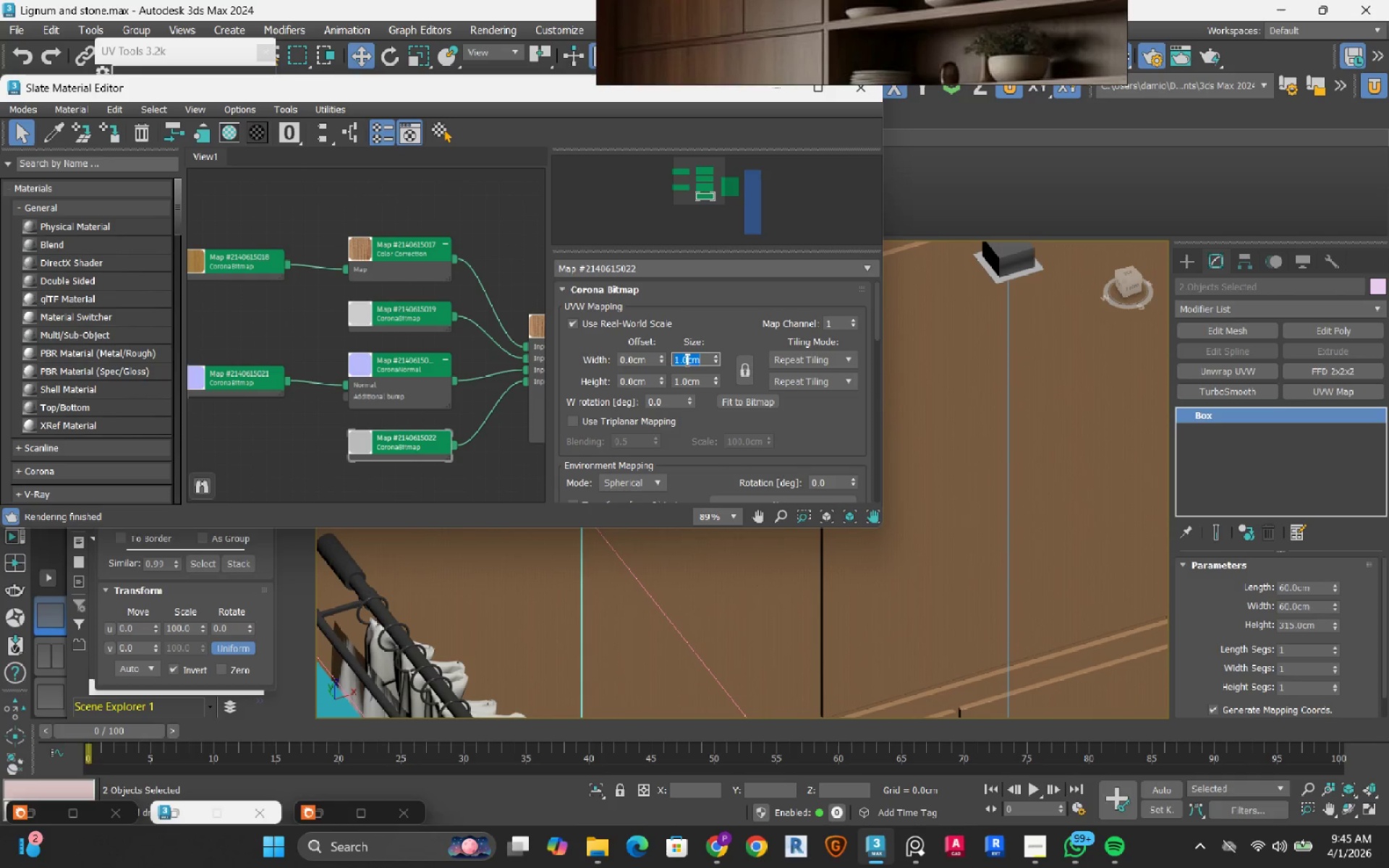 
key(Numpad8)
 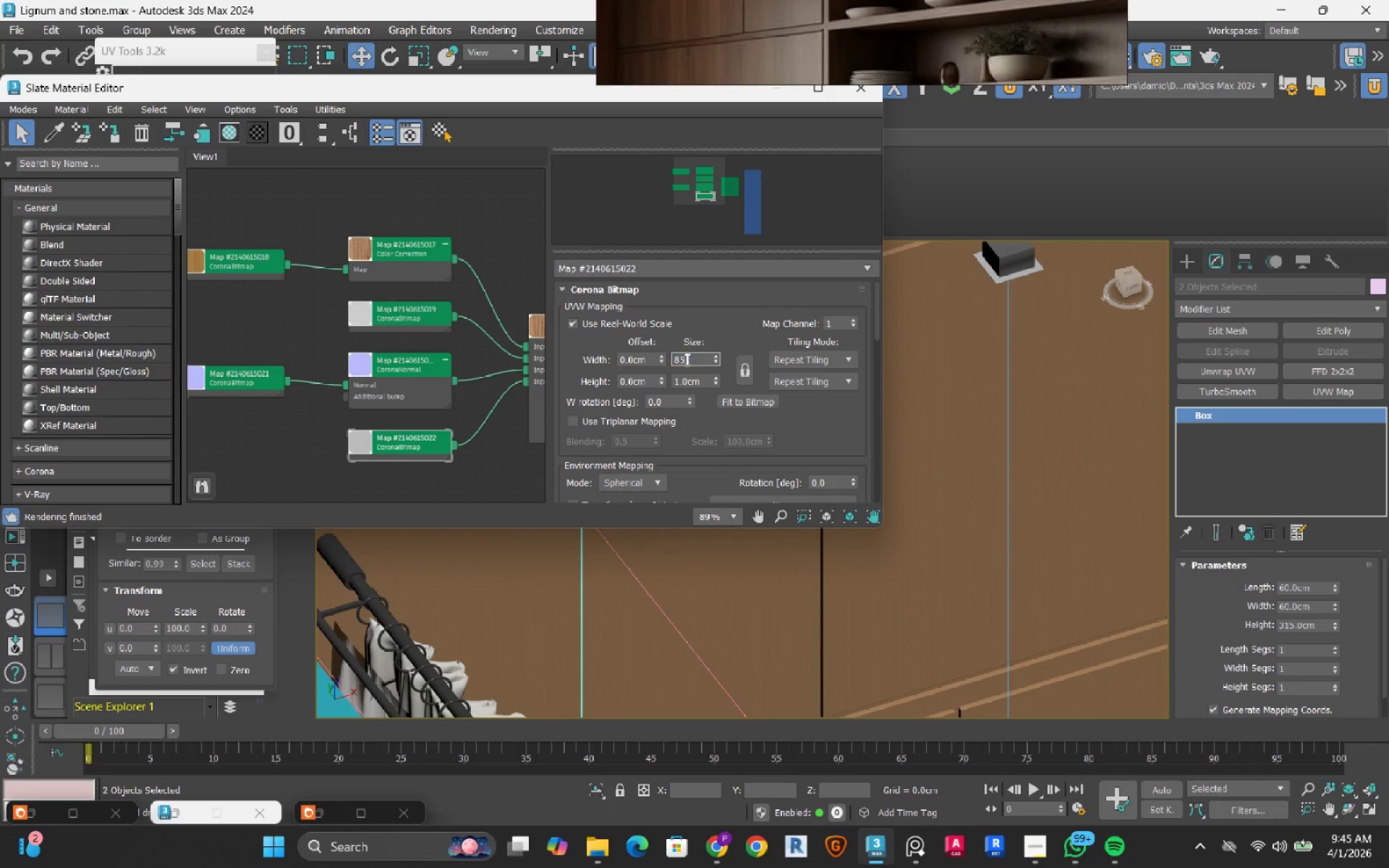 
key(Numpad5)
 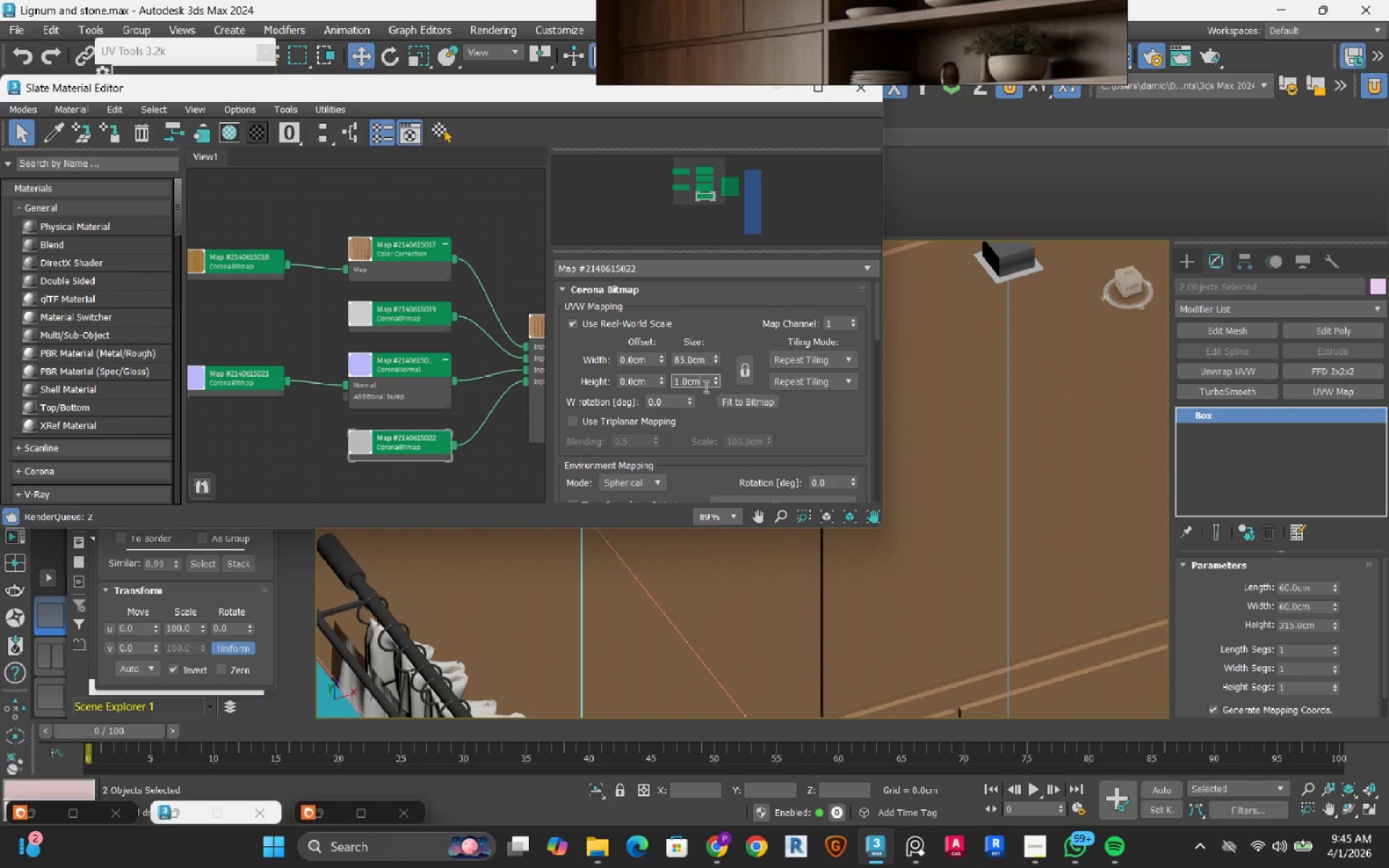 
double_click([705, 386])
 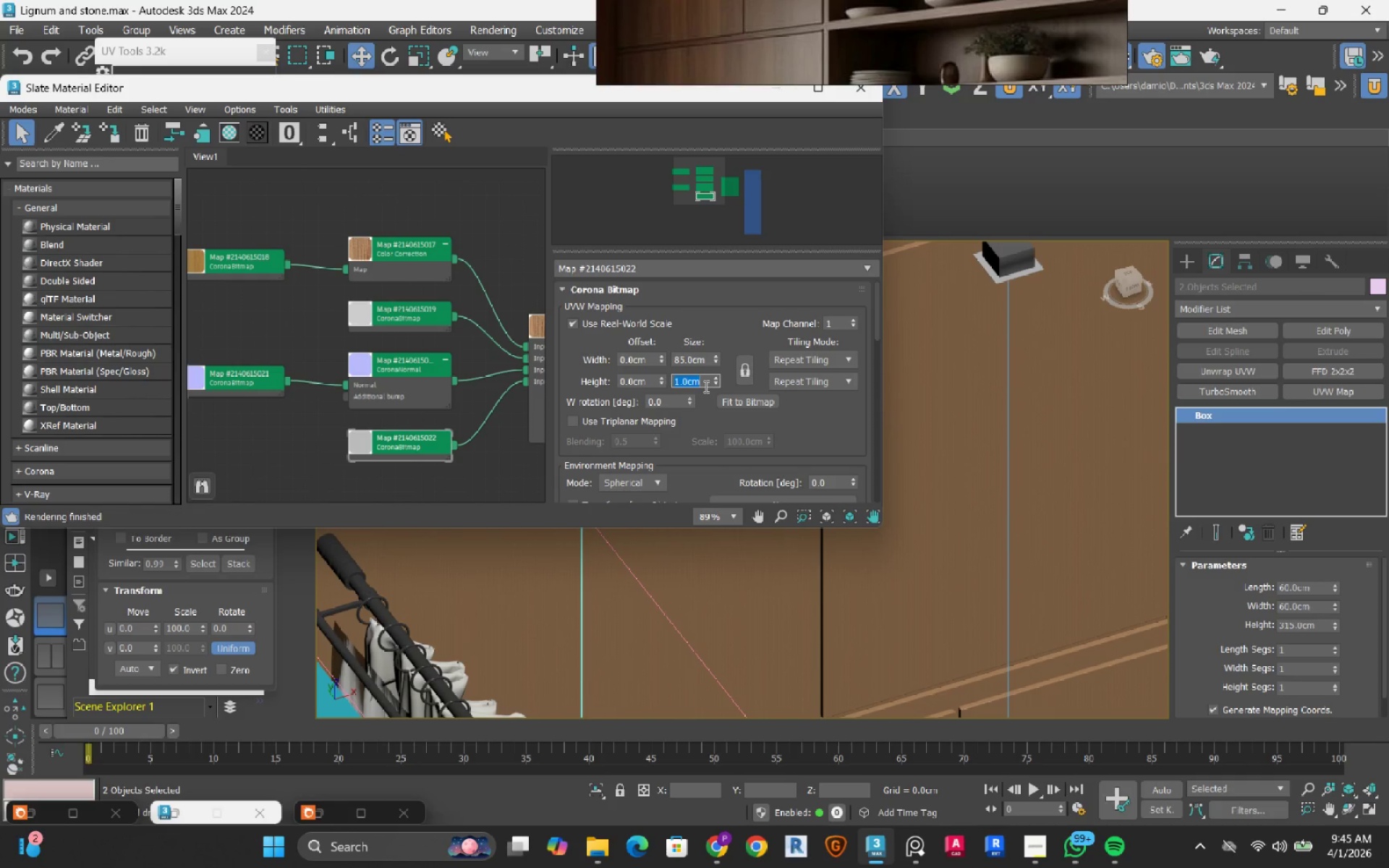 
key(Numpad8)
 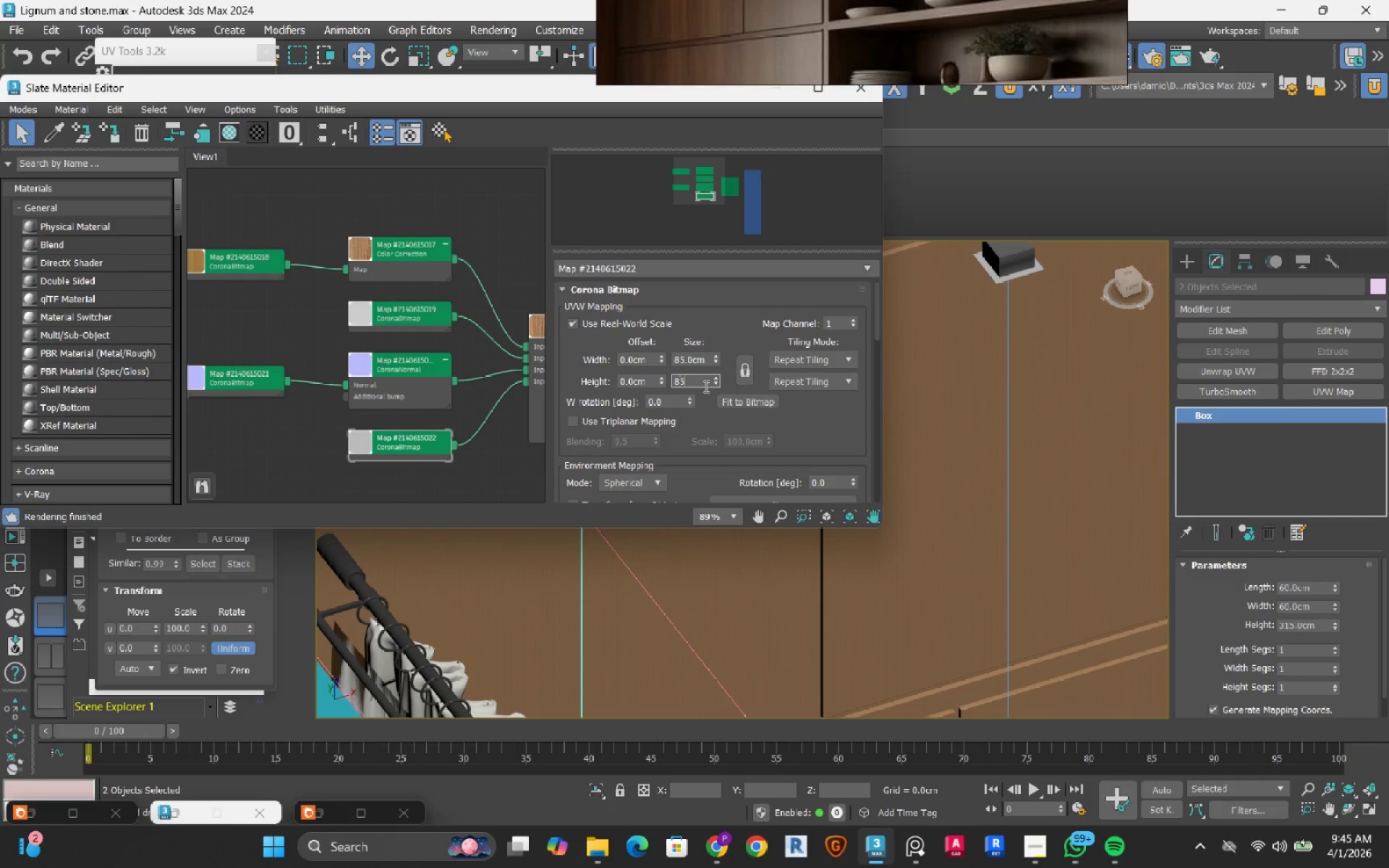 
key(Numpad5)
 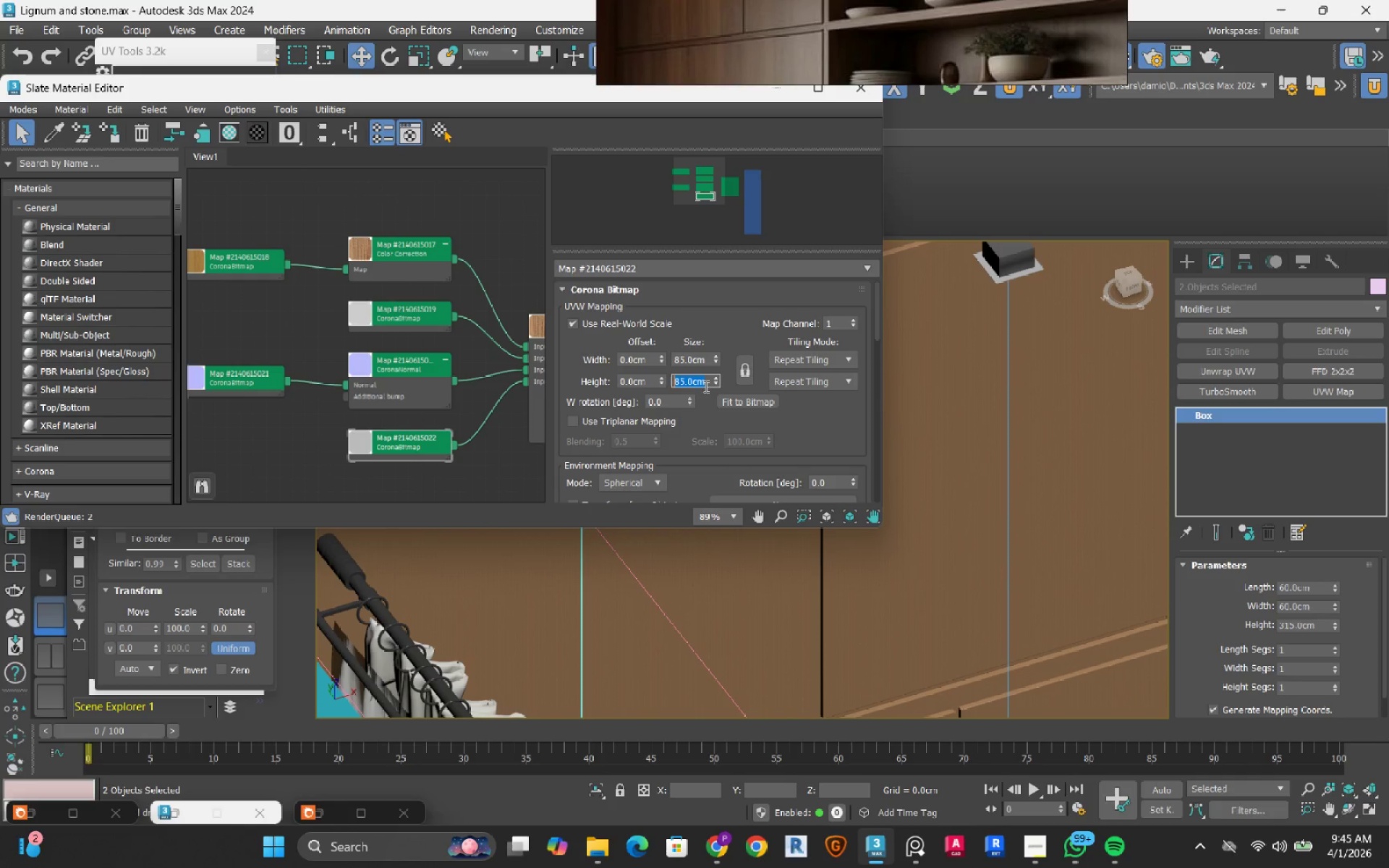 
key(NumpadEnter)
 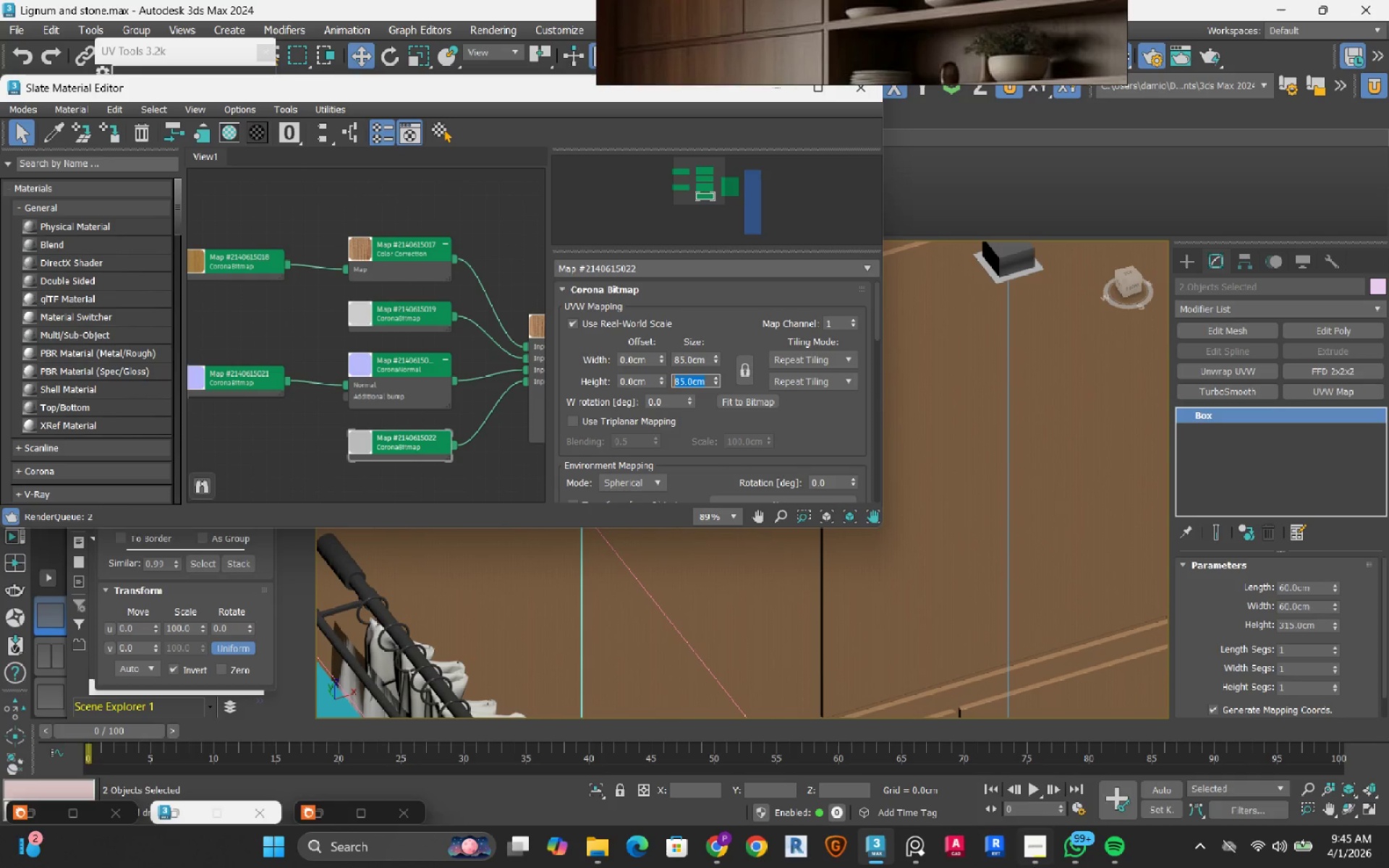 
left_click([1035, 867])